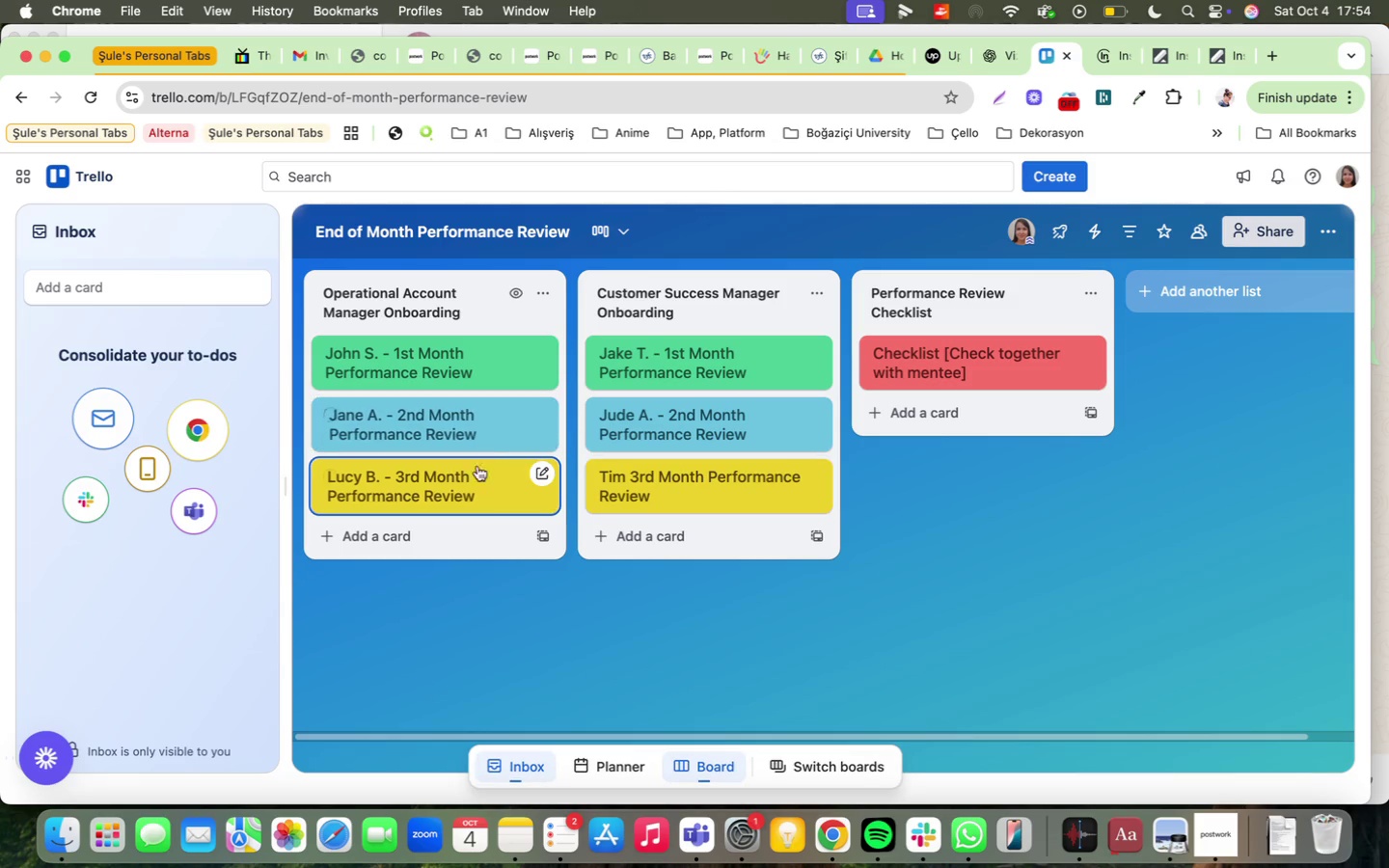 
left_click([432, 487])
 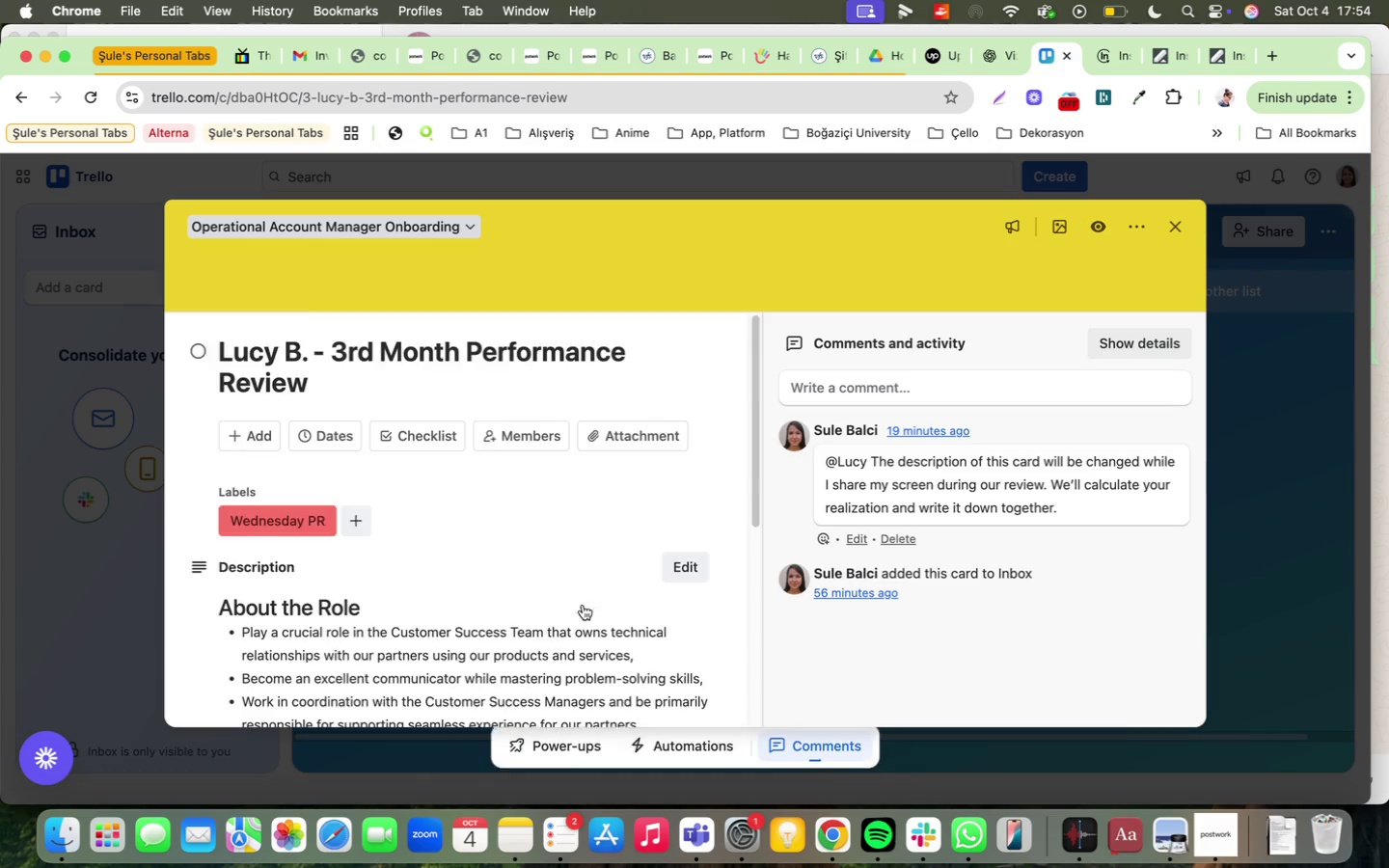 
scroll: coordinate [572, 558], scroll_direction: down, amount: 11.0
 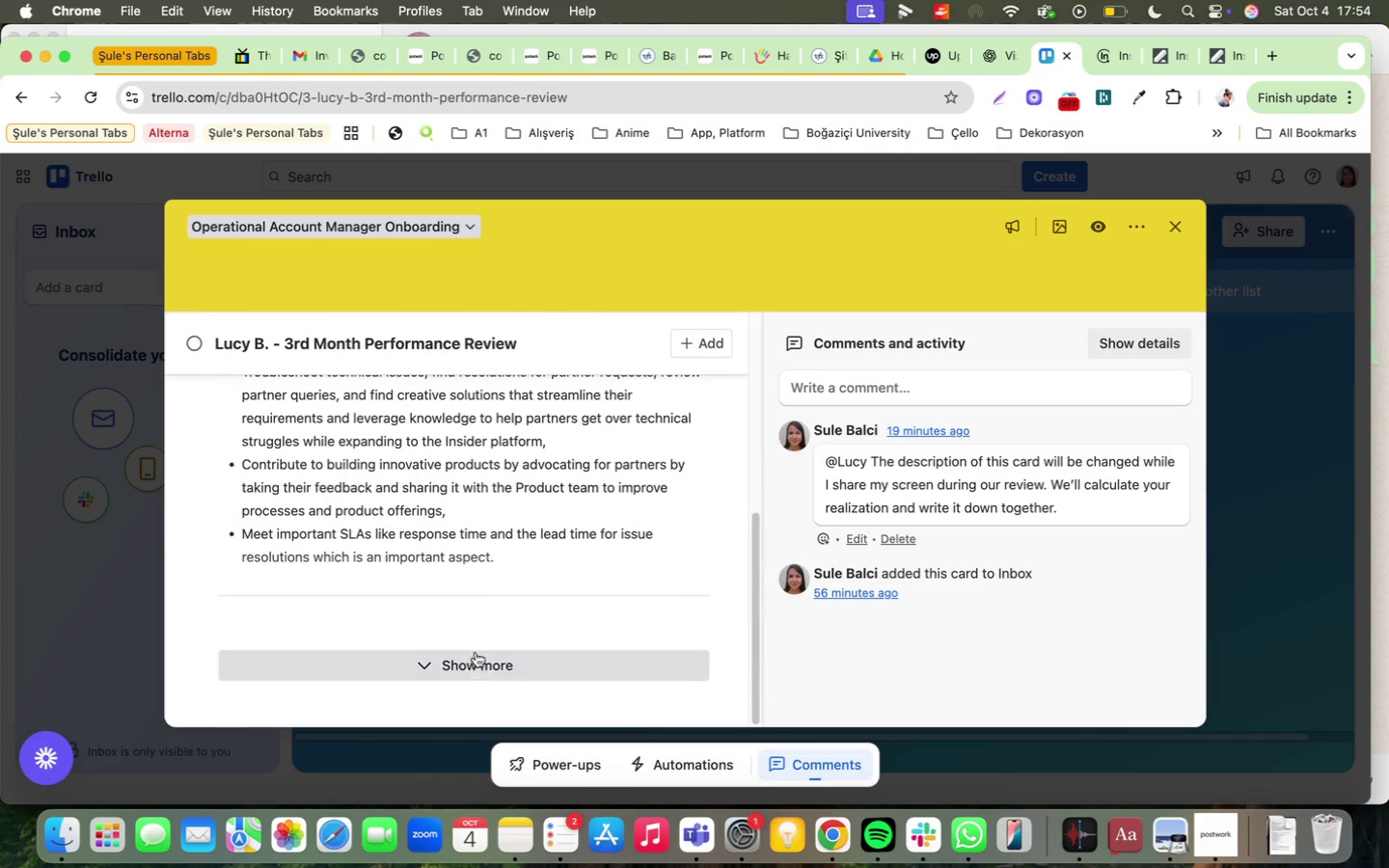 
left_click([475, 676])
 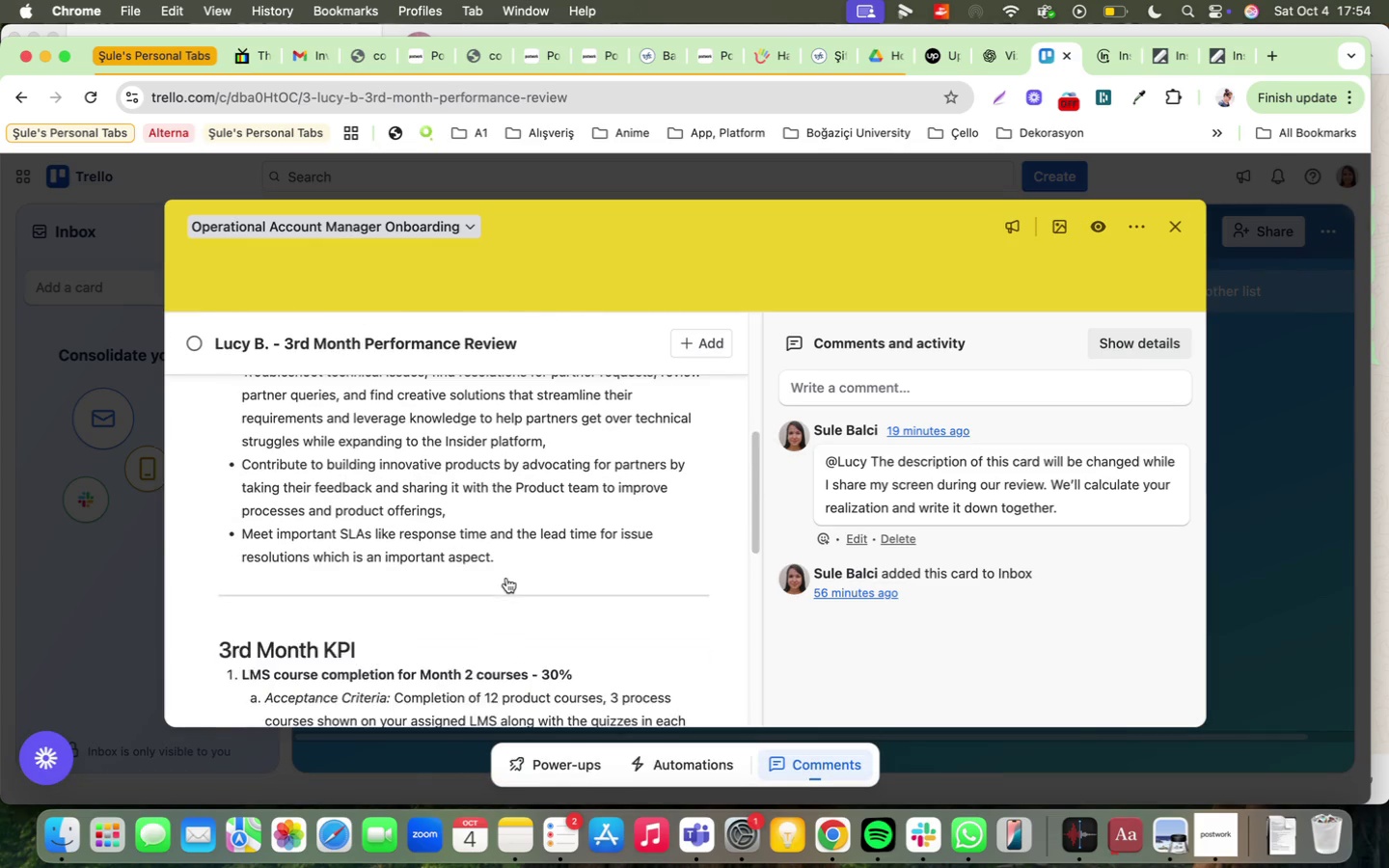 
scroll: coordinate [506, 578], scroll_direction: down, amount: 9.0
 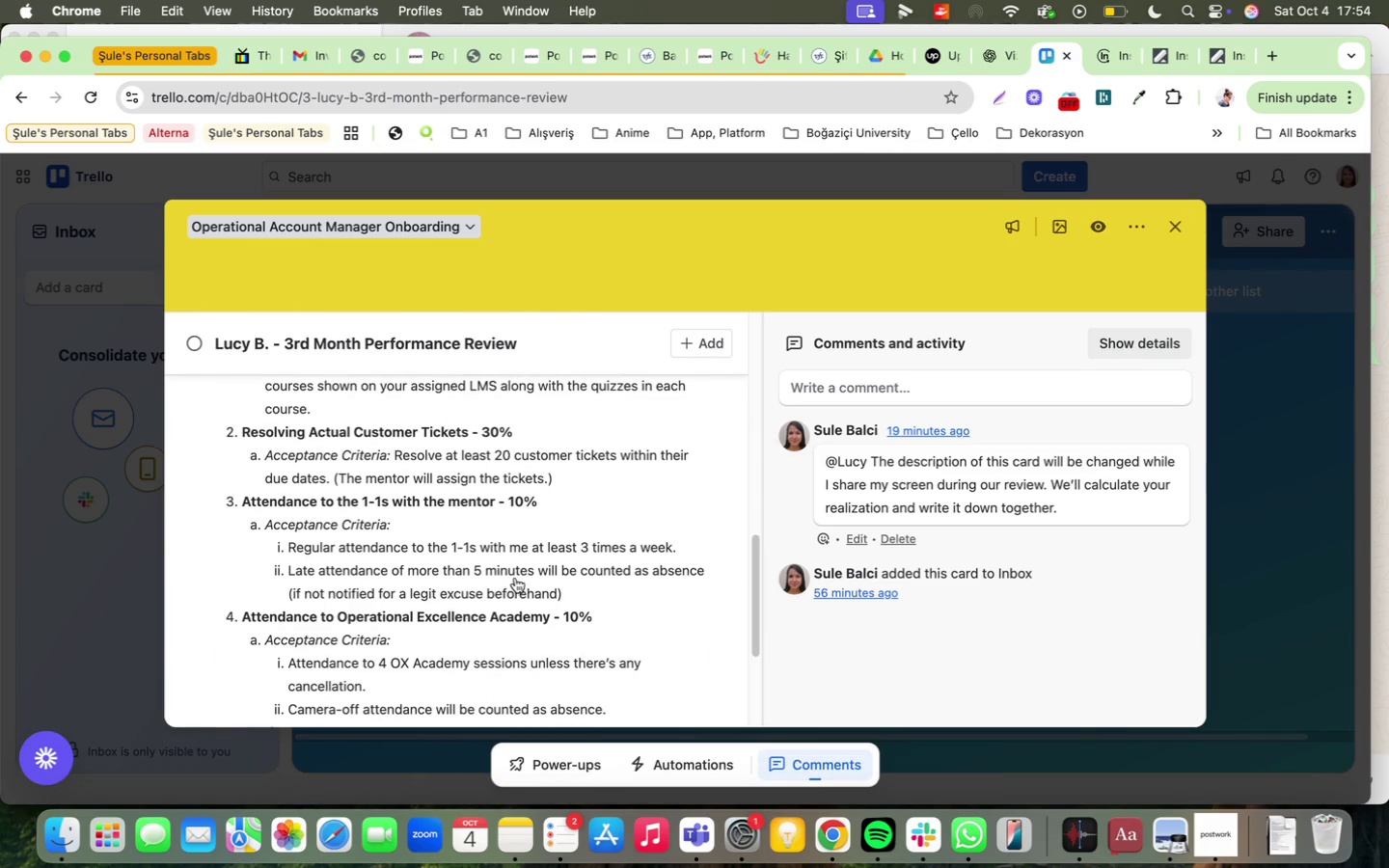 
scroll: coordinate [519, 582], scroll_direction: up, amount: 9.0
 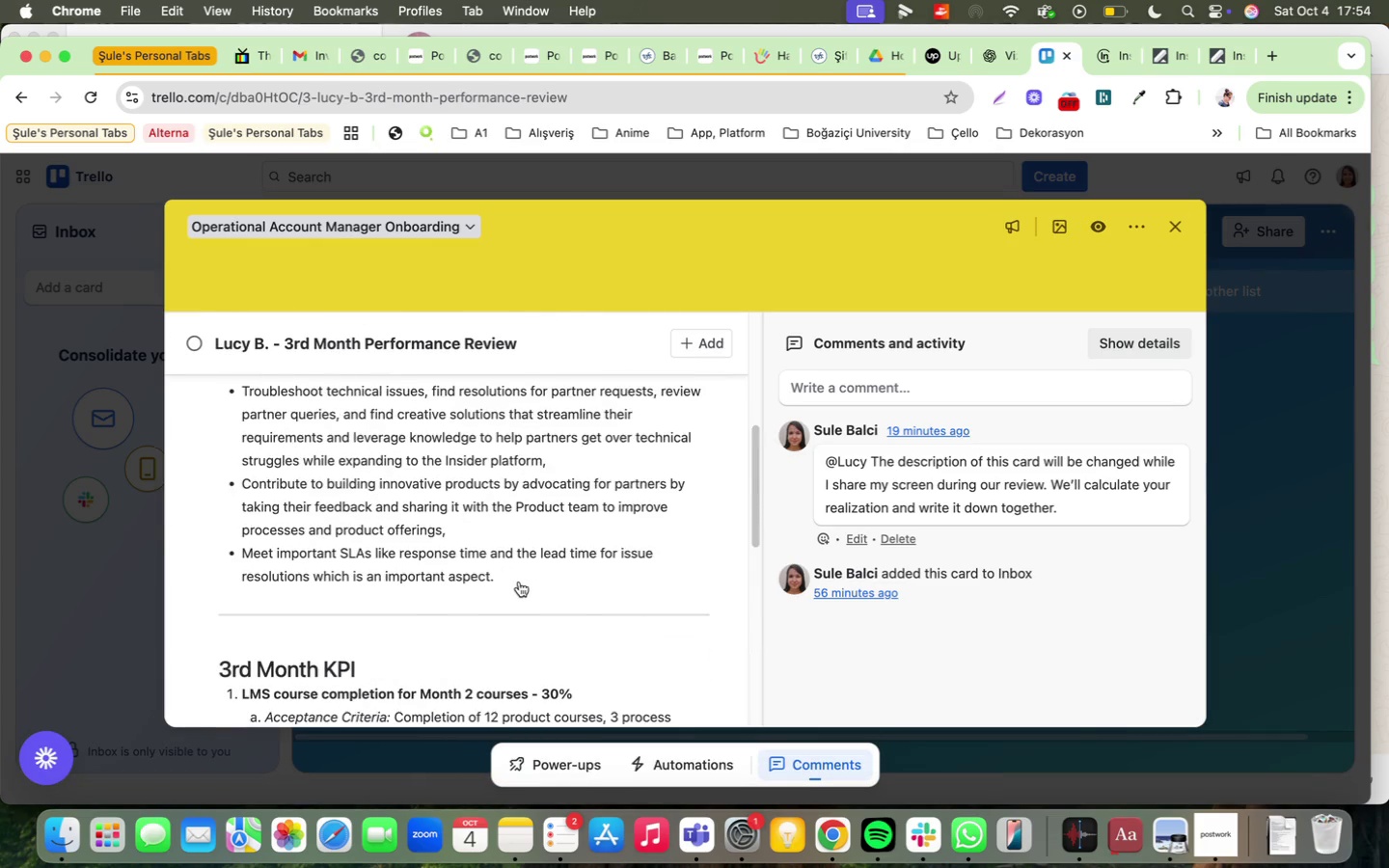 
scroll: coordinate [520, 583], scroll_direction: down, amount: 33.0
 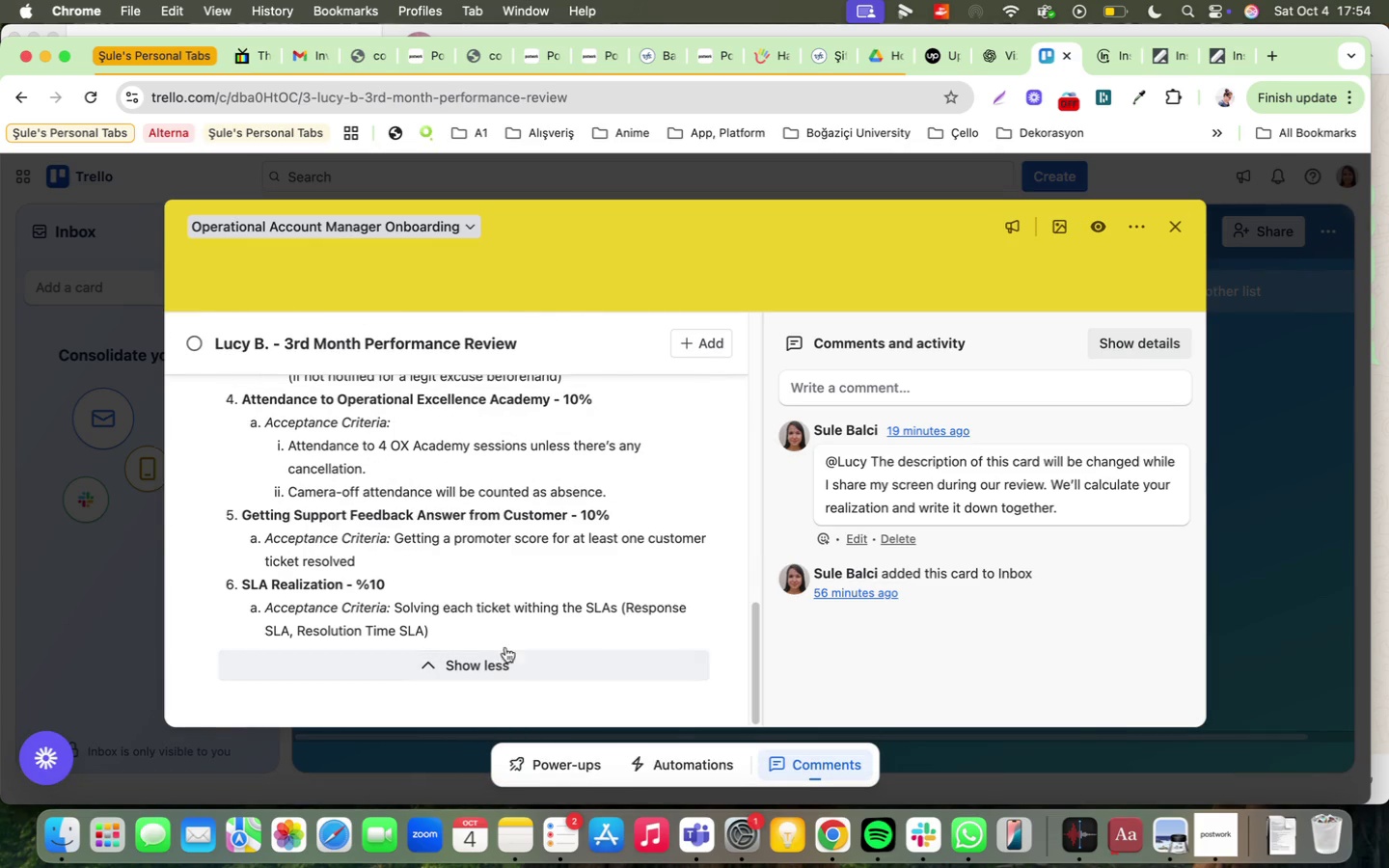 
scroll: coordinate [497, 570], scroll_direction: up, amount: 8.0
 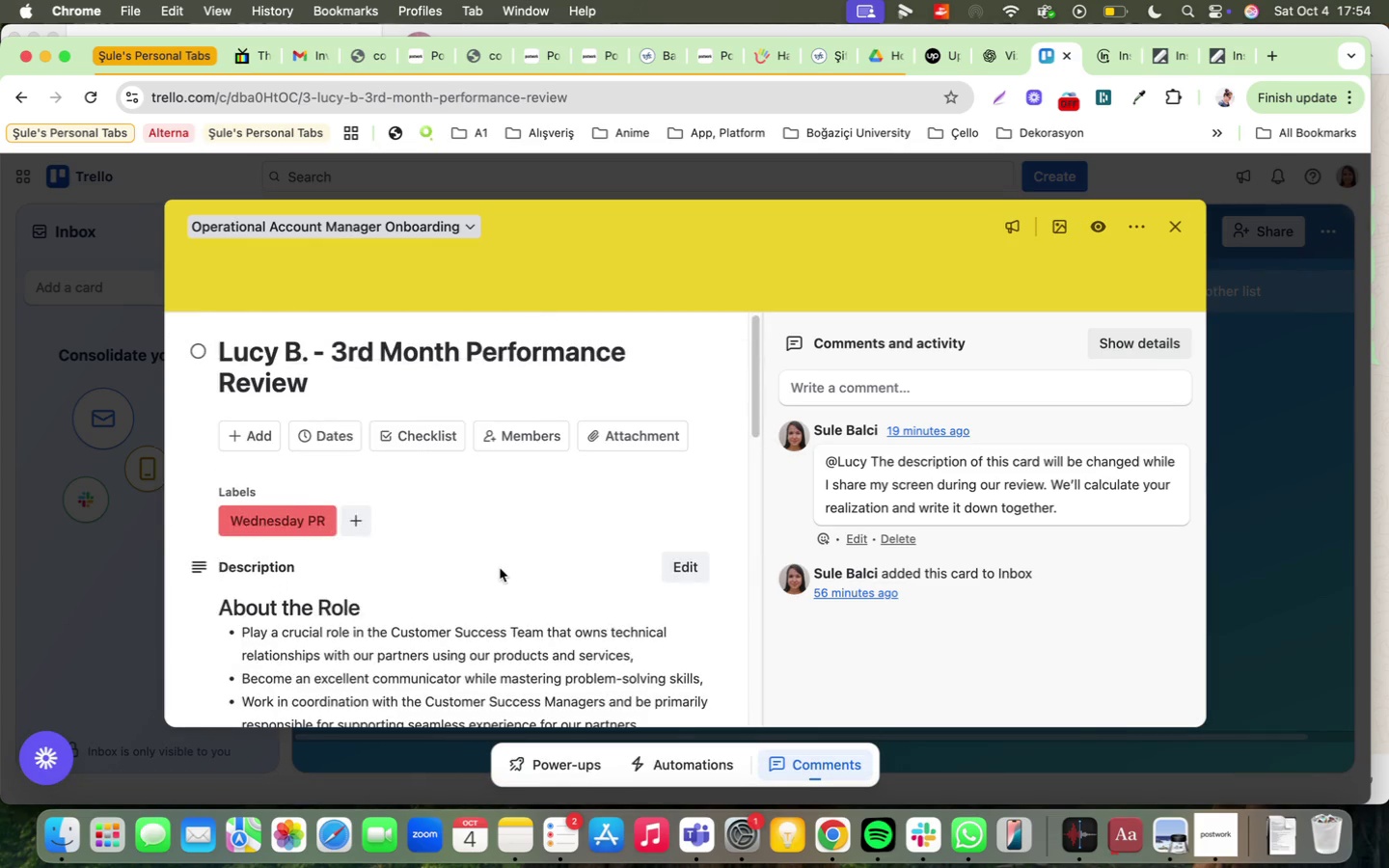 
scroll: coordinate [538, 556], scroll_direction: down, amount: 39.0
 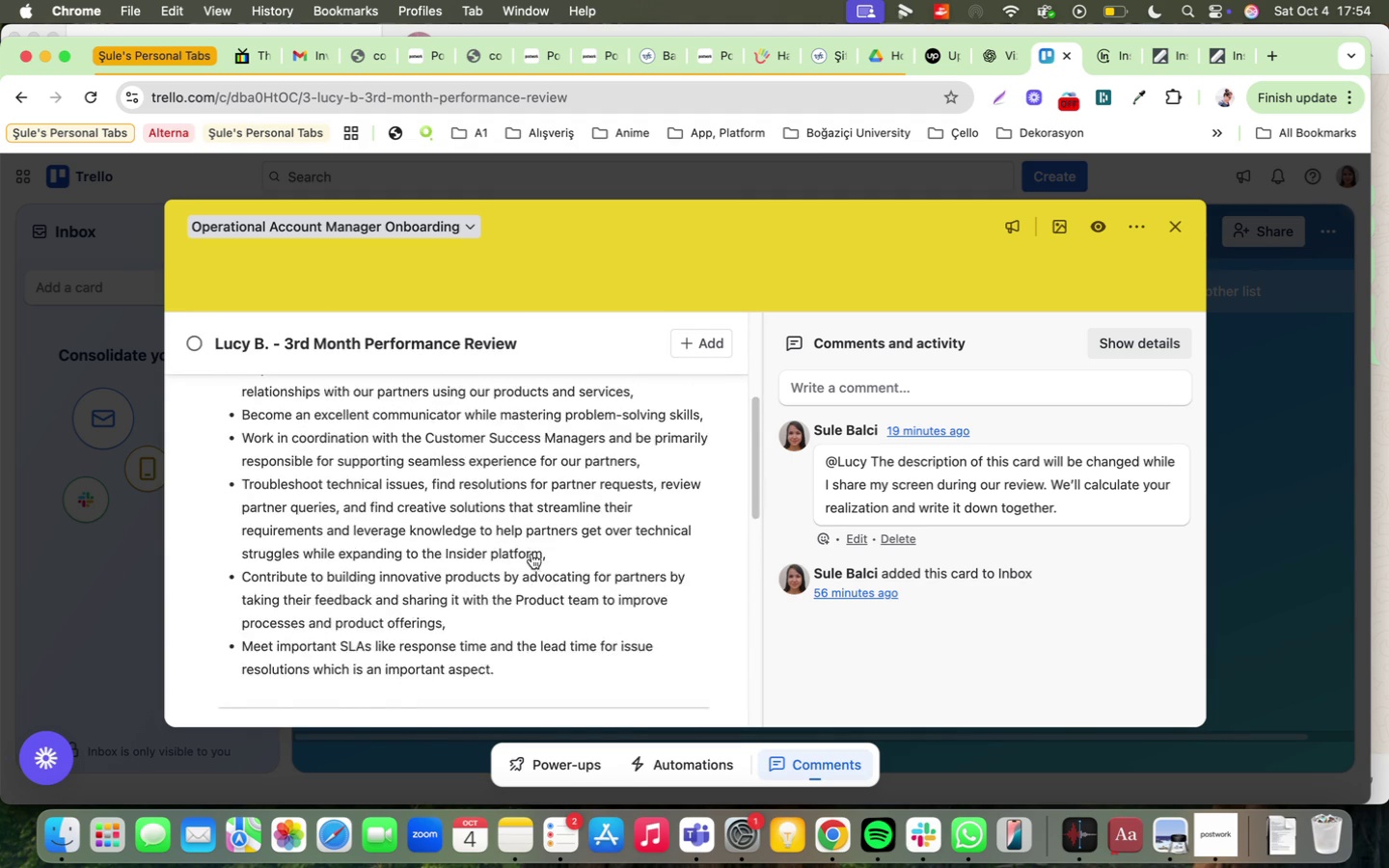 
scroll: coordinate [527, 562], scroll_direction: up, amount: 41.0
 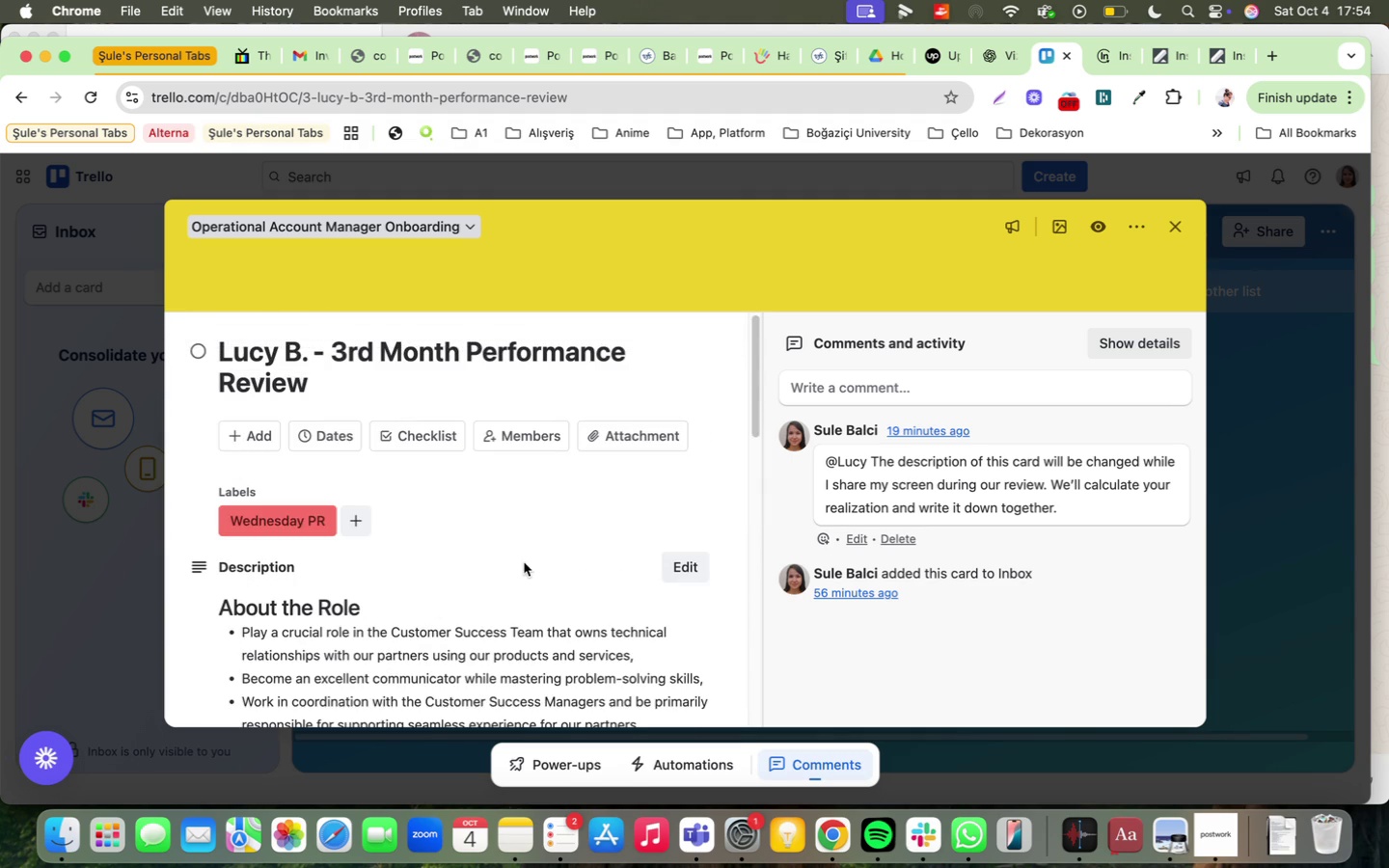 
scroll: coordinate [529, 569], scroll_direction: down, amount: 89.0
 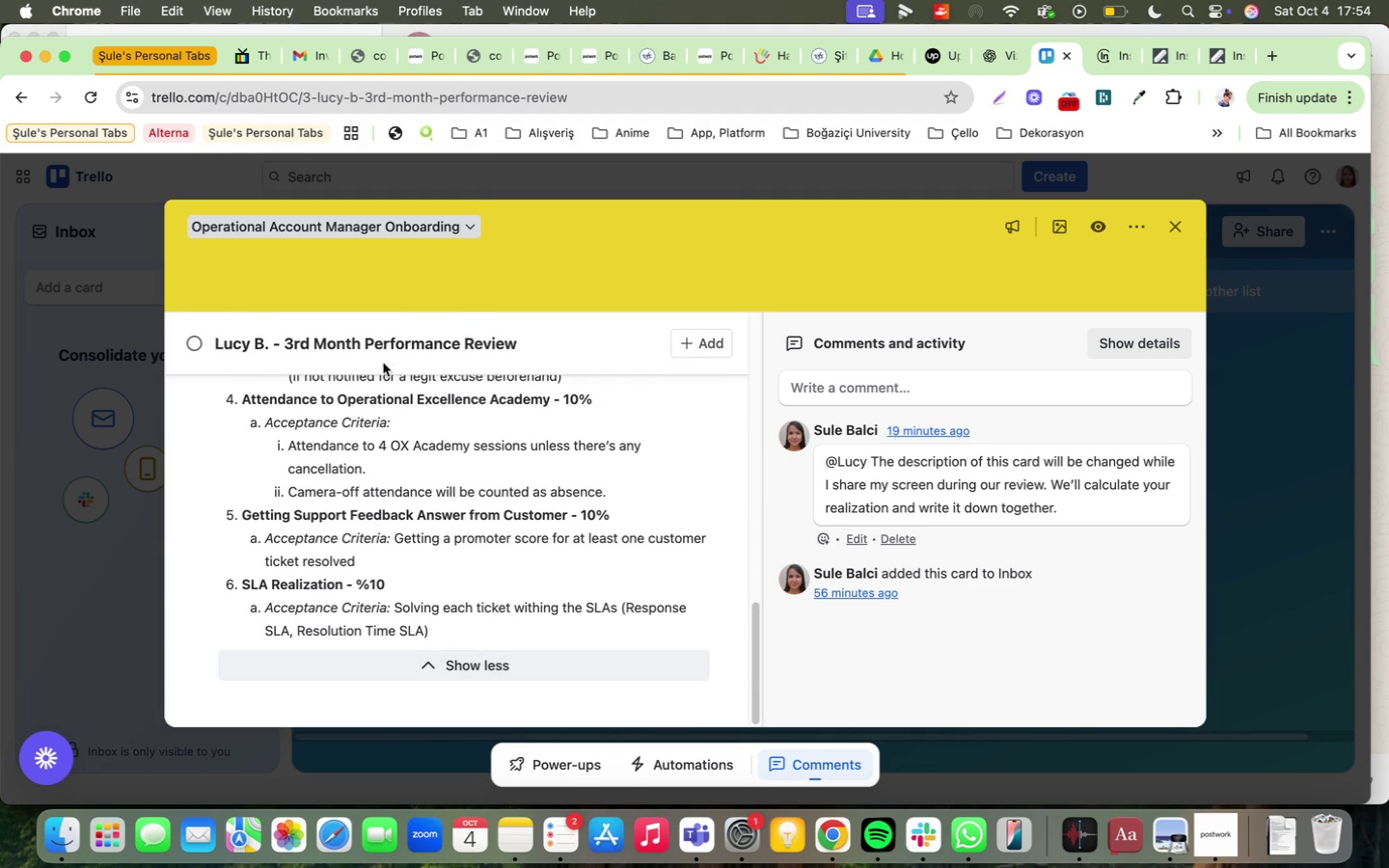 
scroll: coordinate [395, 563], scroll_direction: up, amount: 41.0
 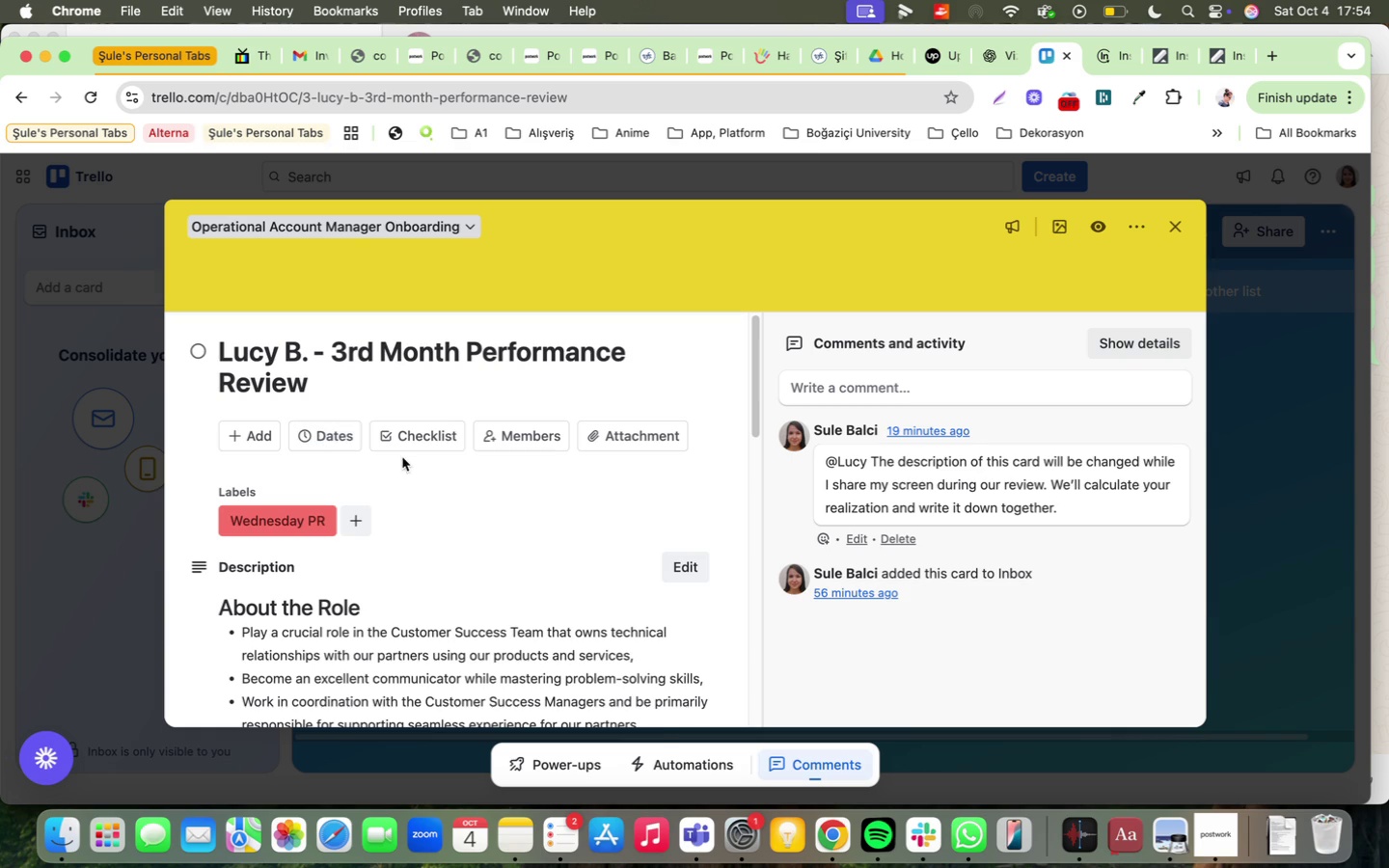 
left_click([405, 441])
 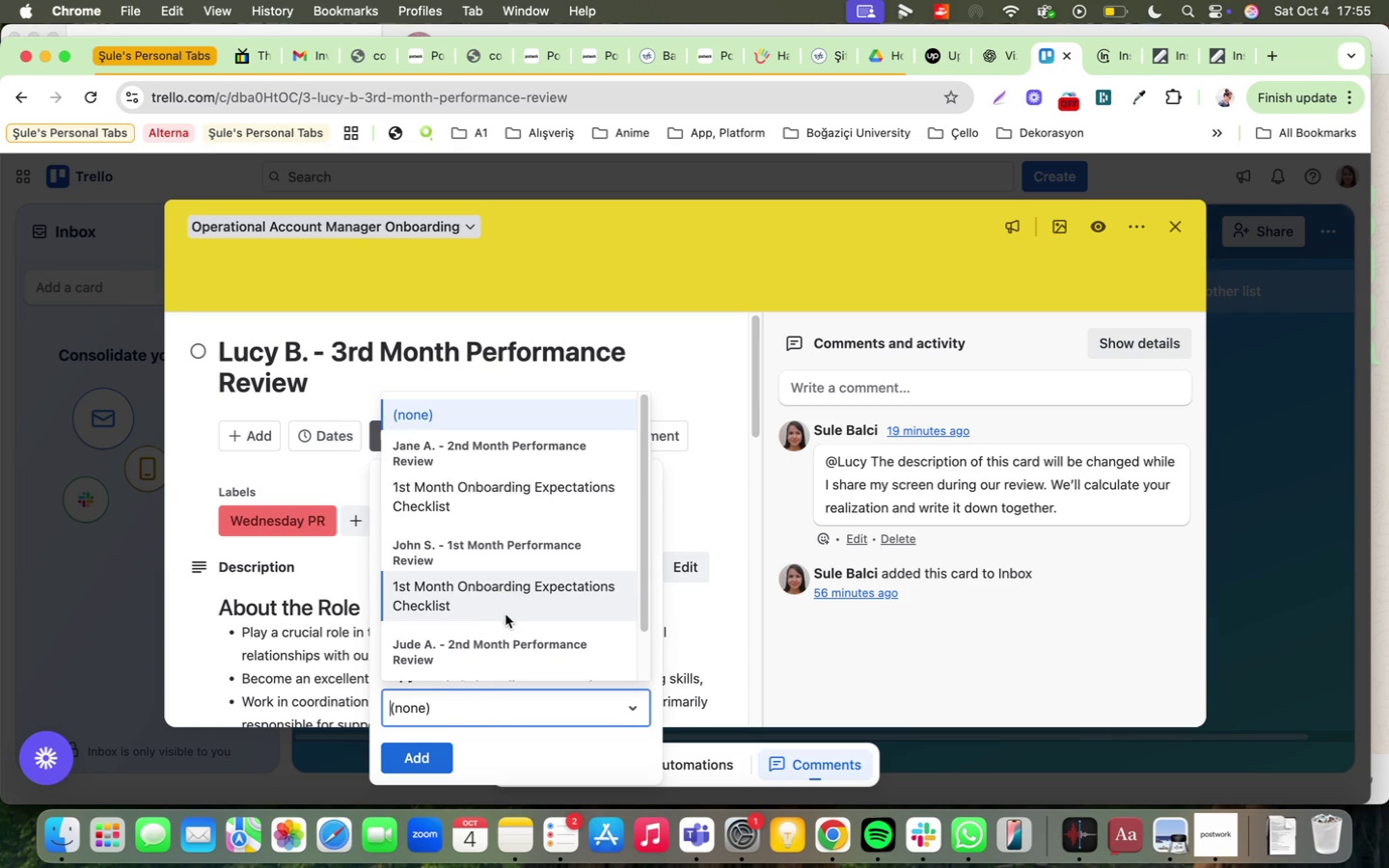 
wait(9.93)
 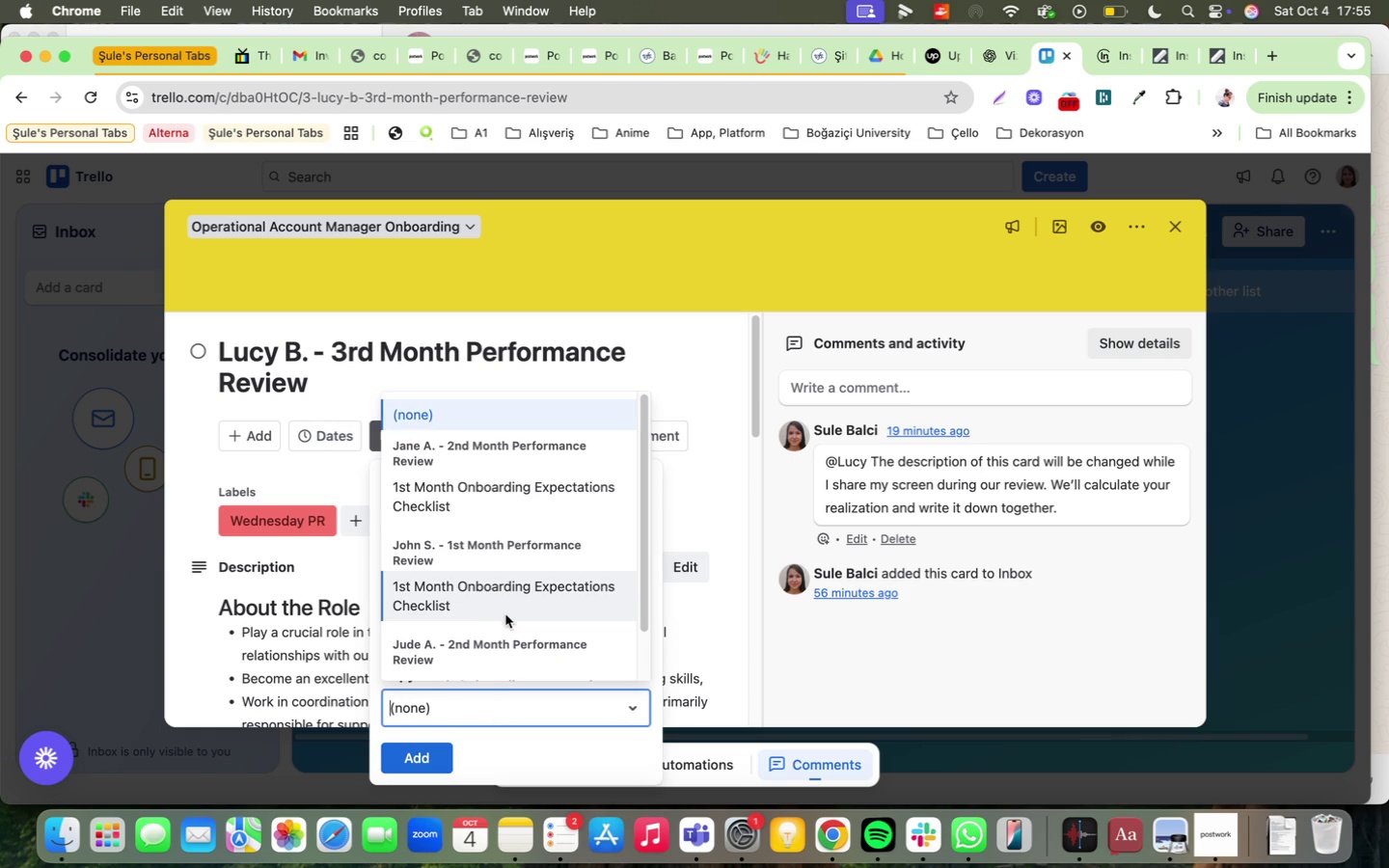 
left_click([484, 651])
 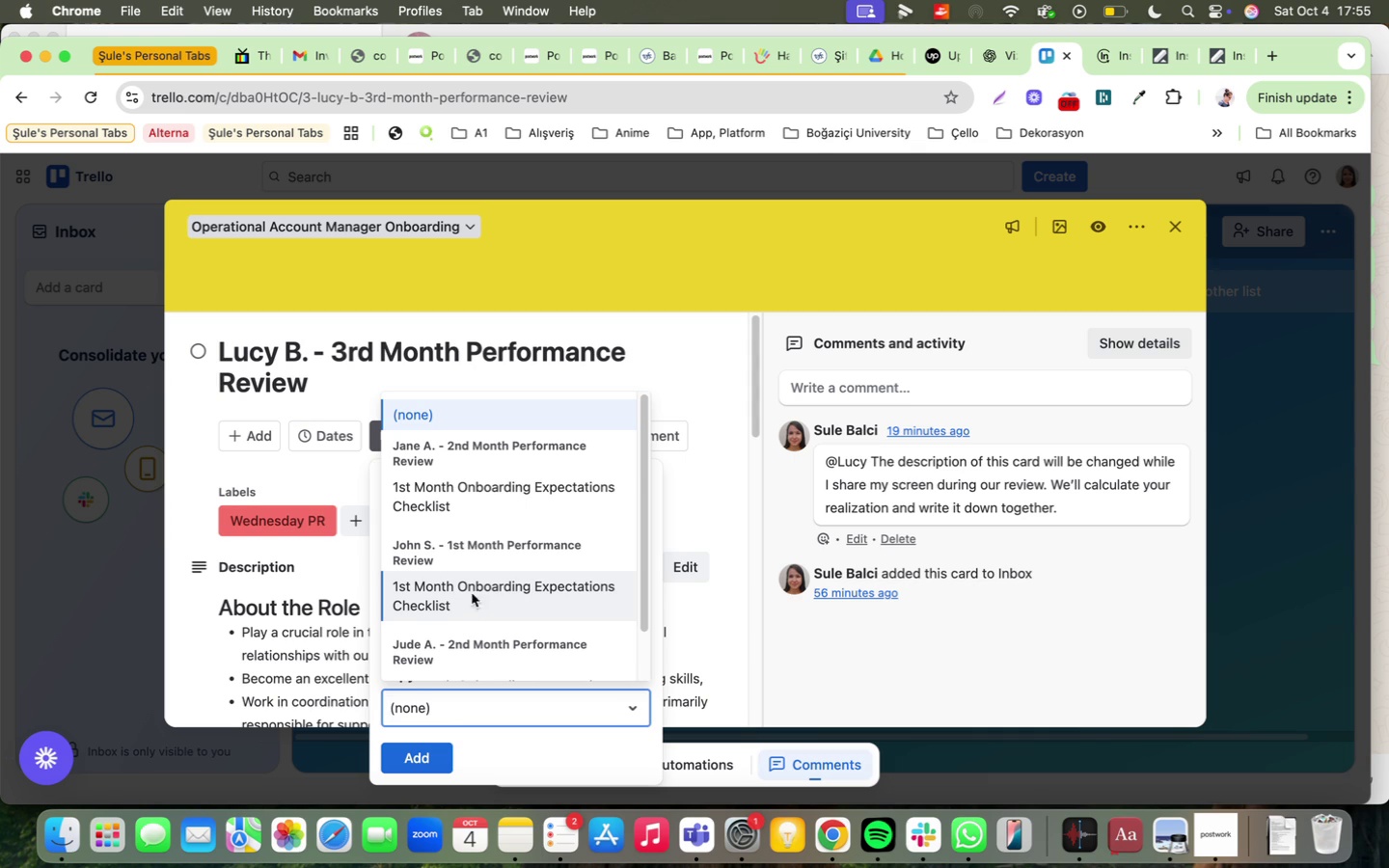 
left_click([472, 593])
 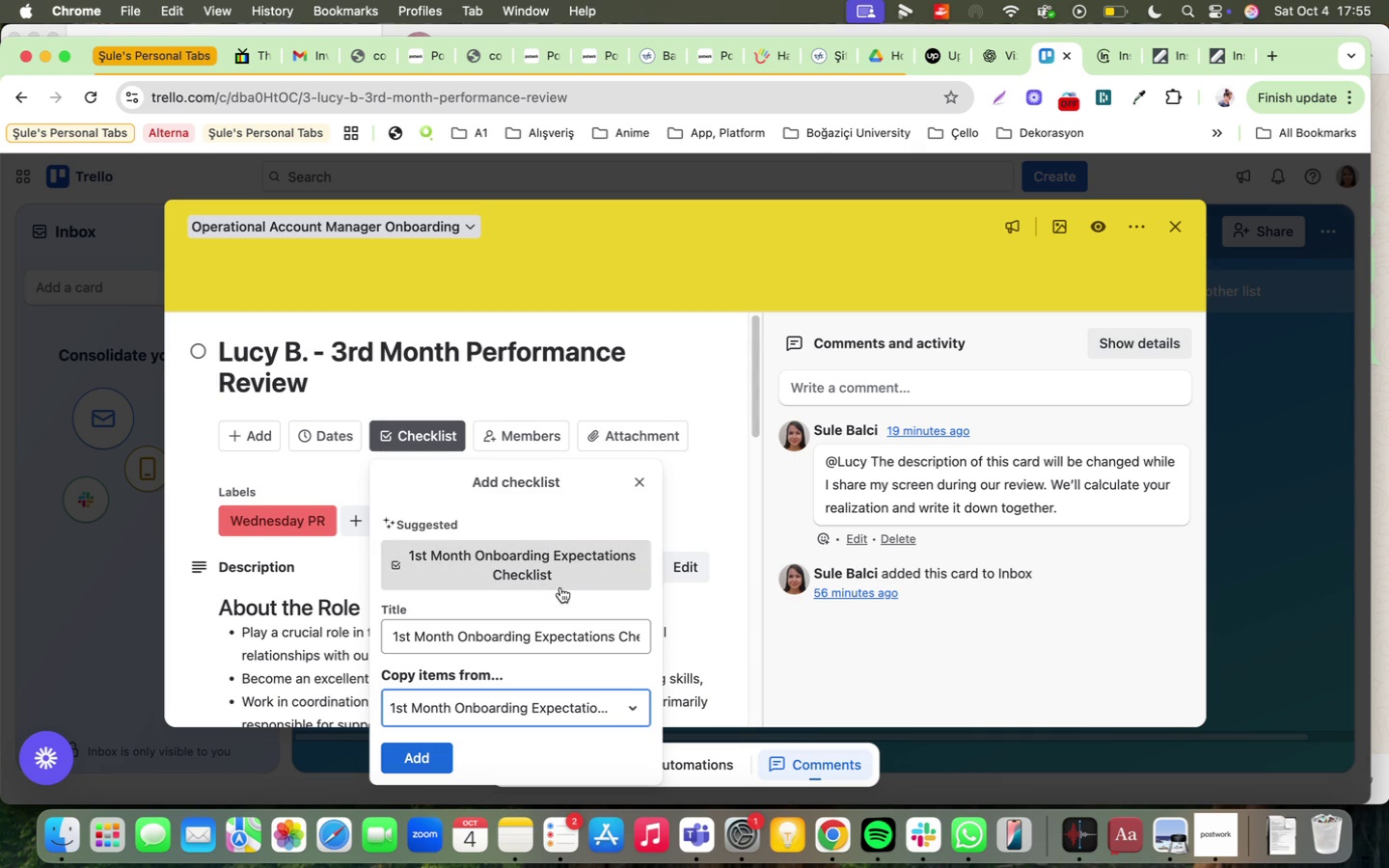 
left_click([436, 756])
 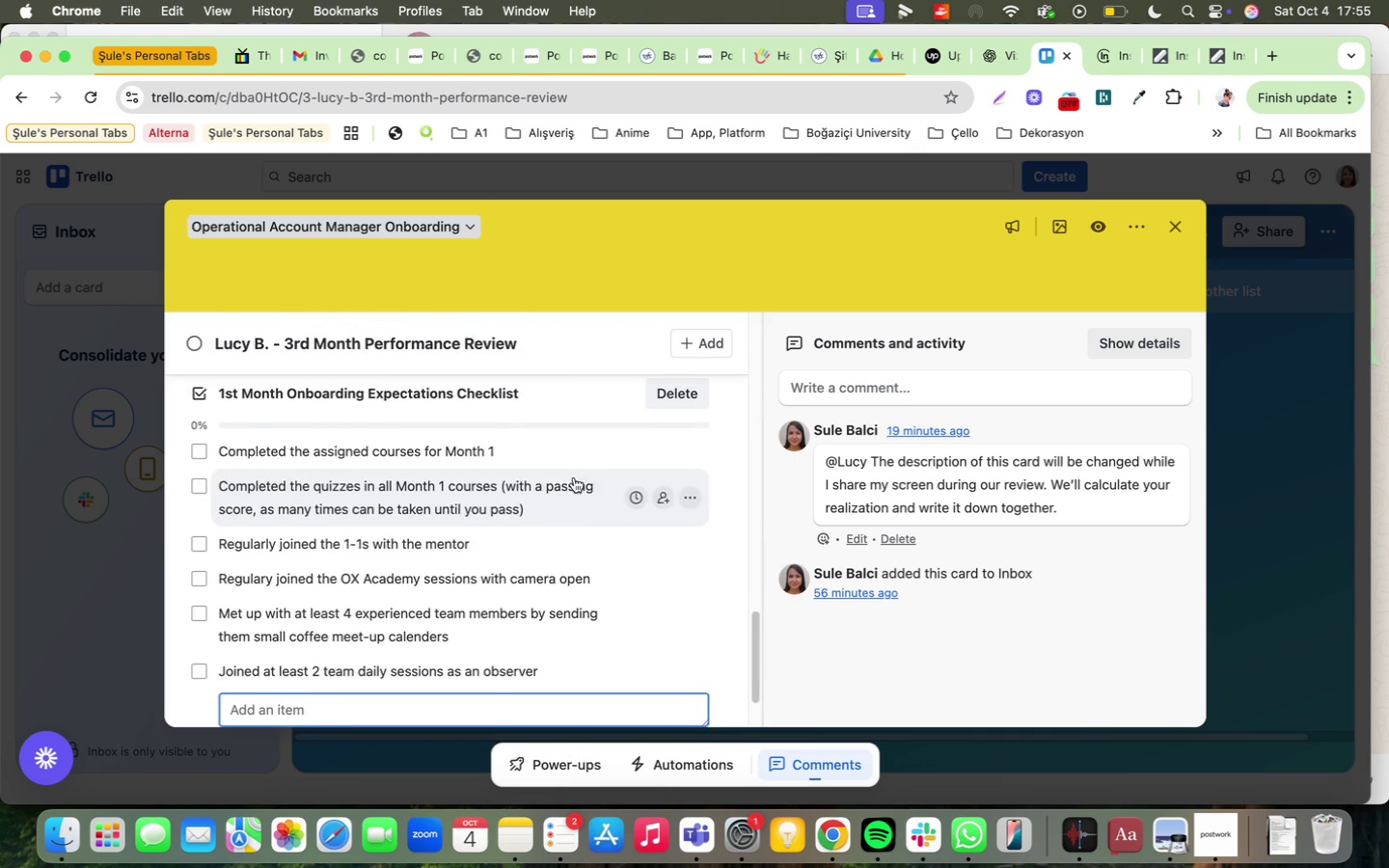 
scroll: coordinate [463, 549], scroll_direction: down, amount: 6.0
 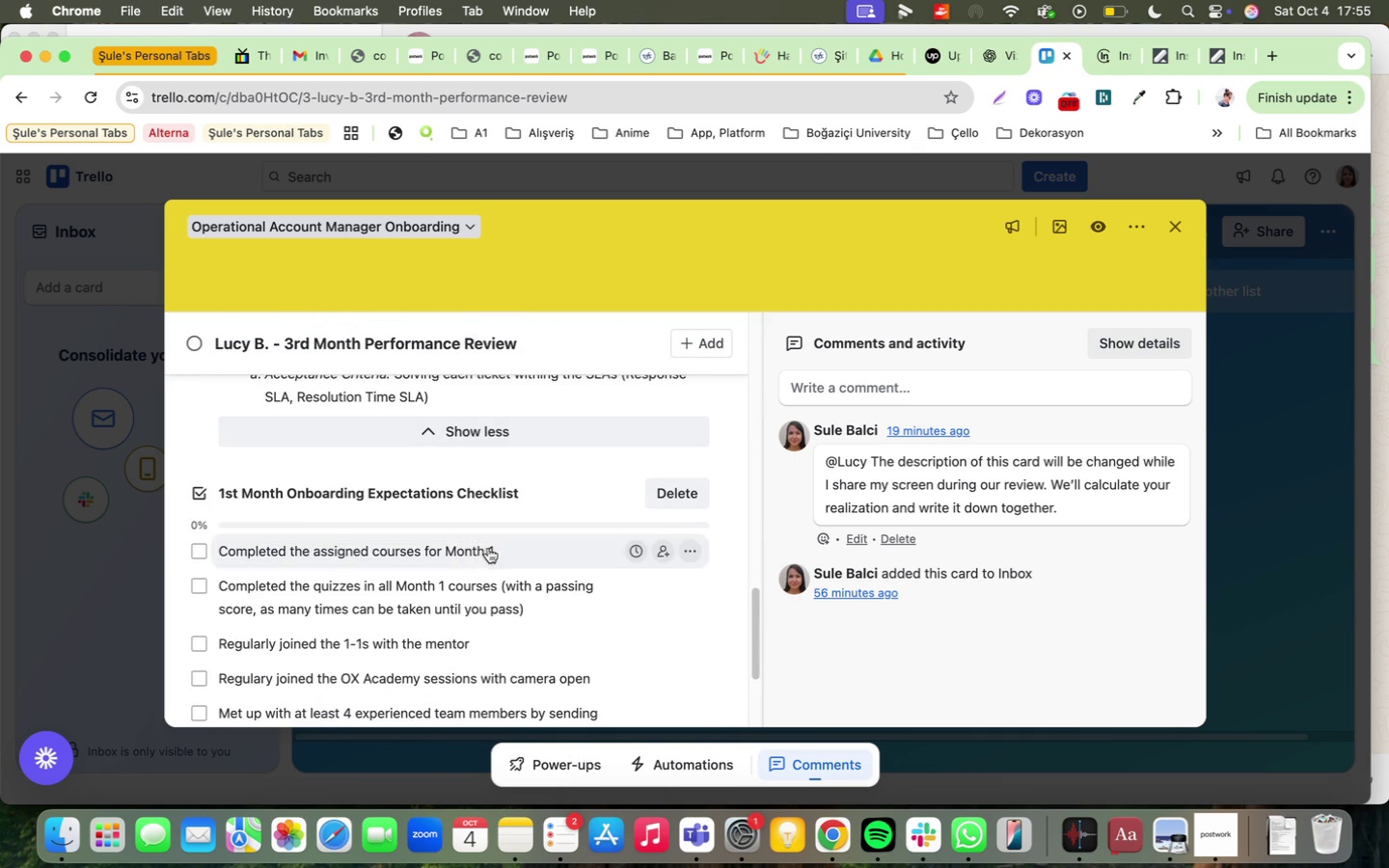 
left_click([500, 547])
 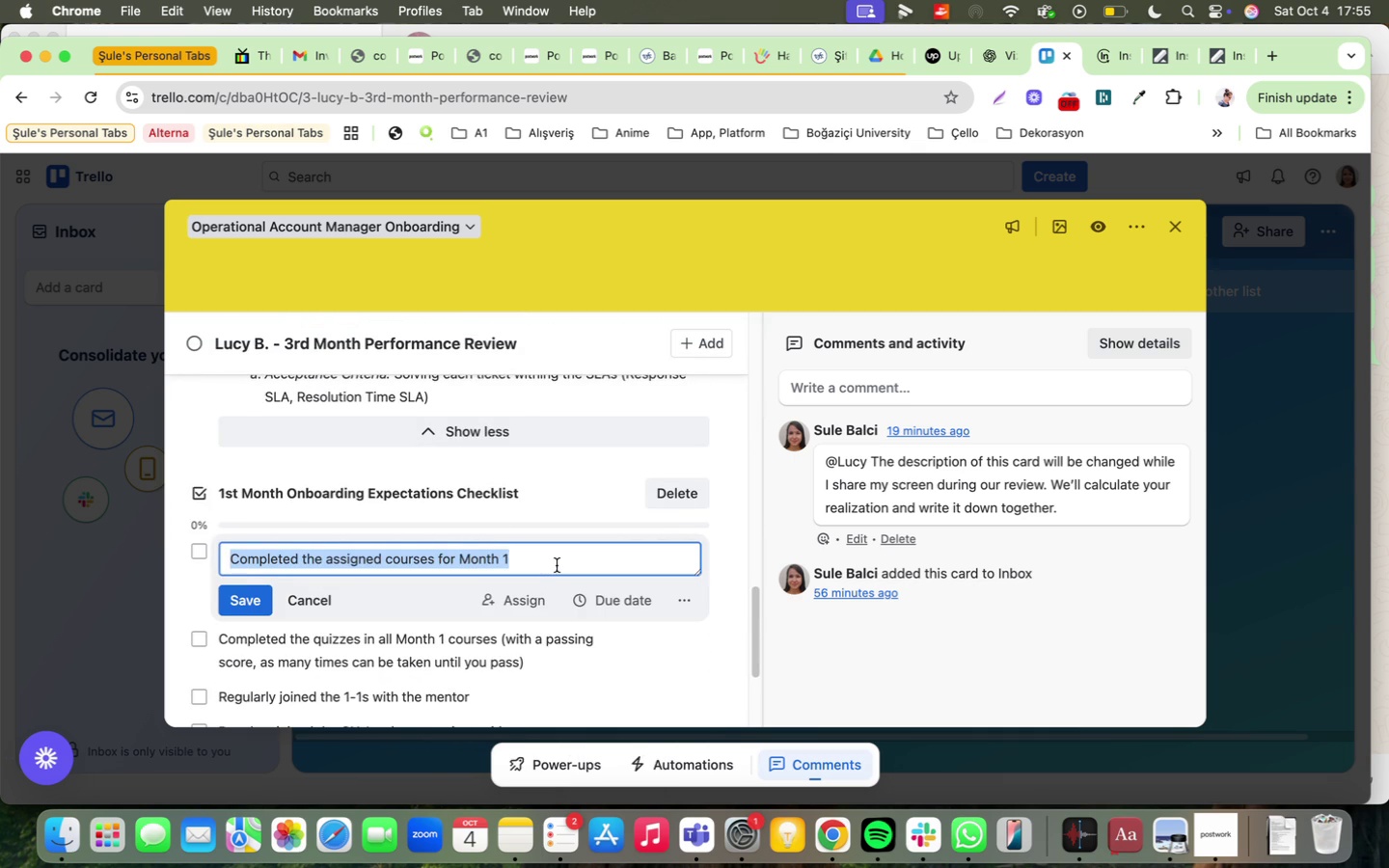 
left_click([549, 559])
 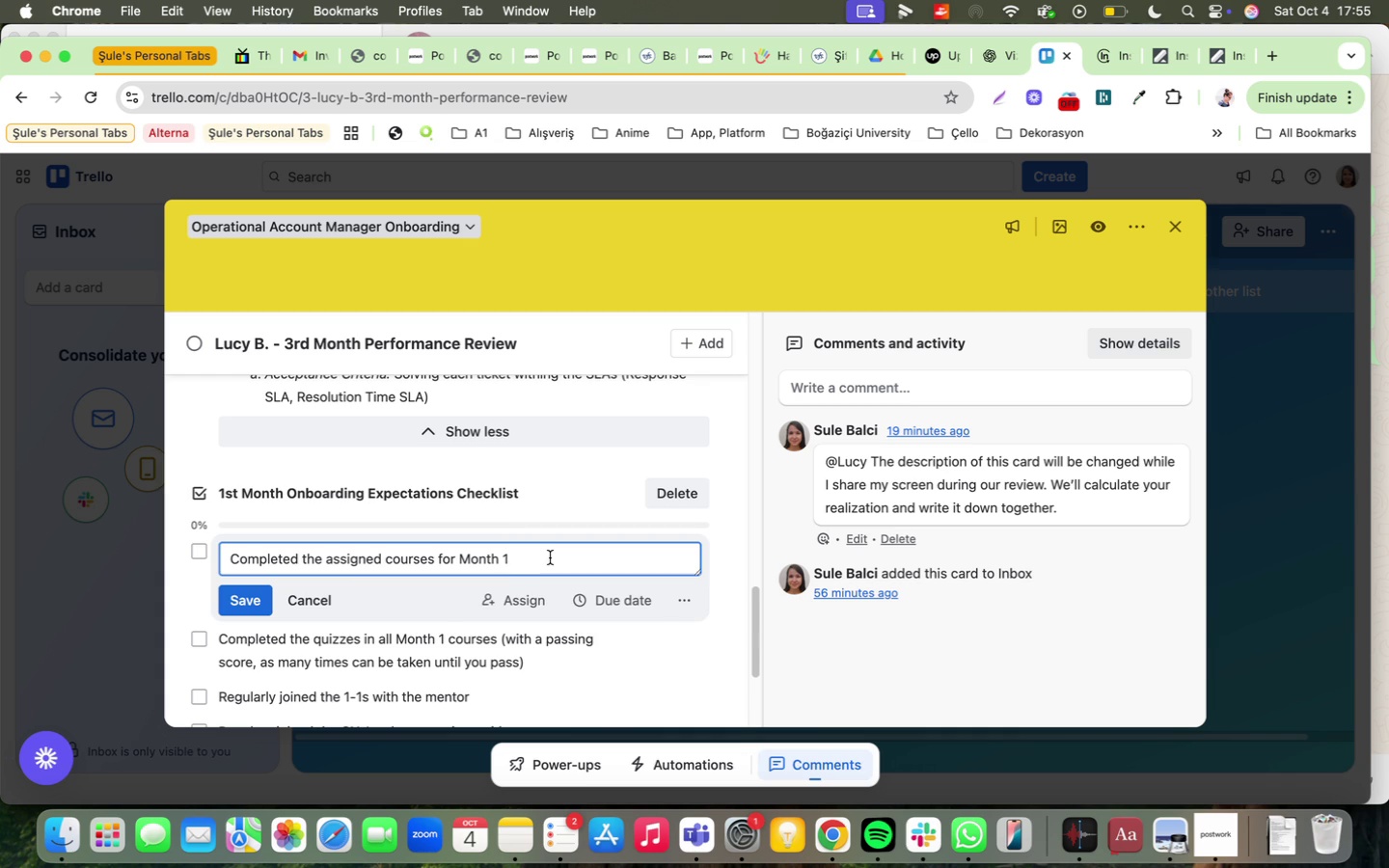 
key(3)
 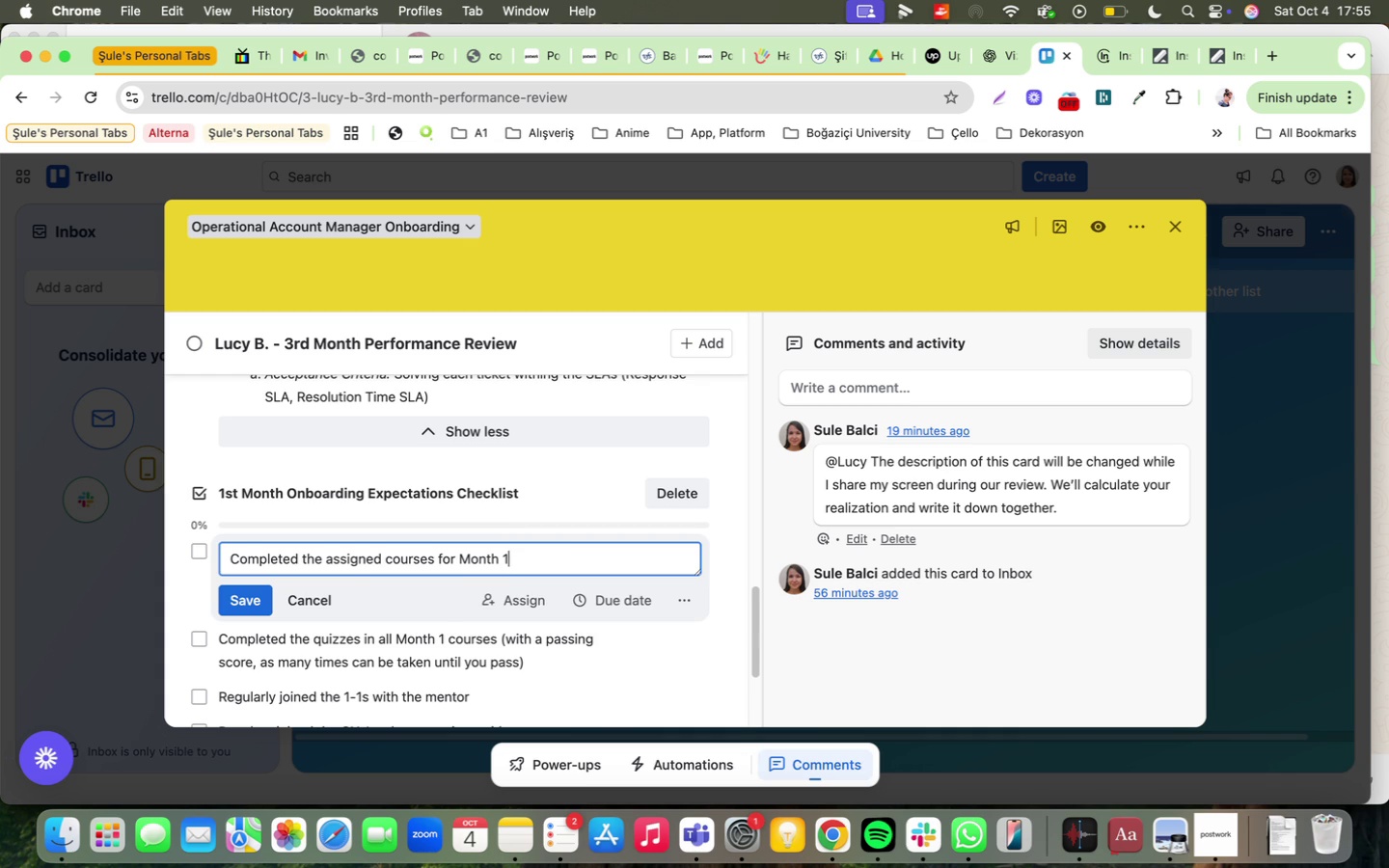 
key(Backspace)
 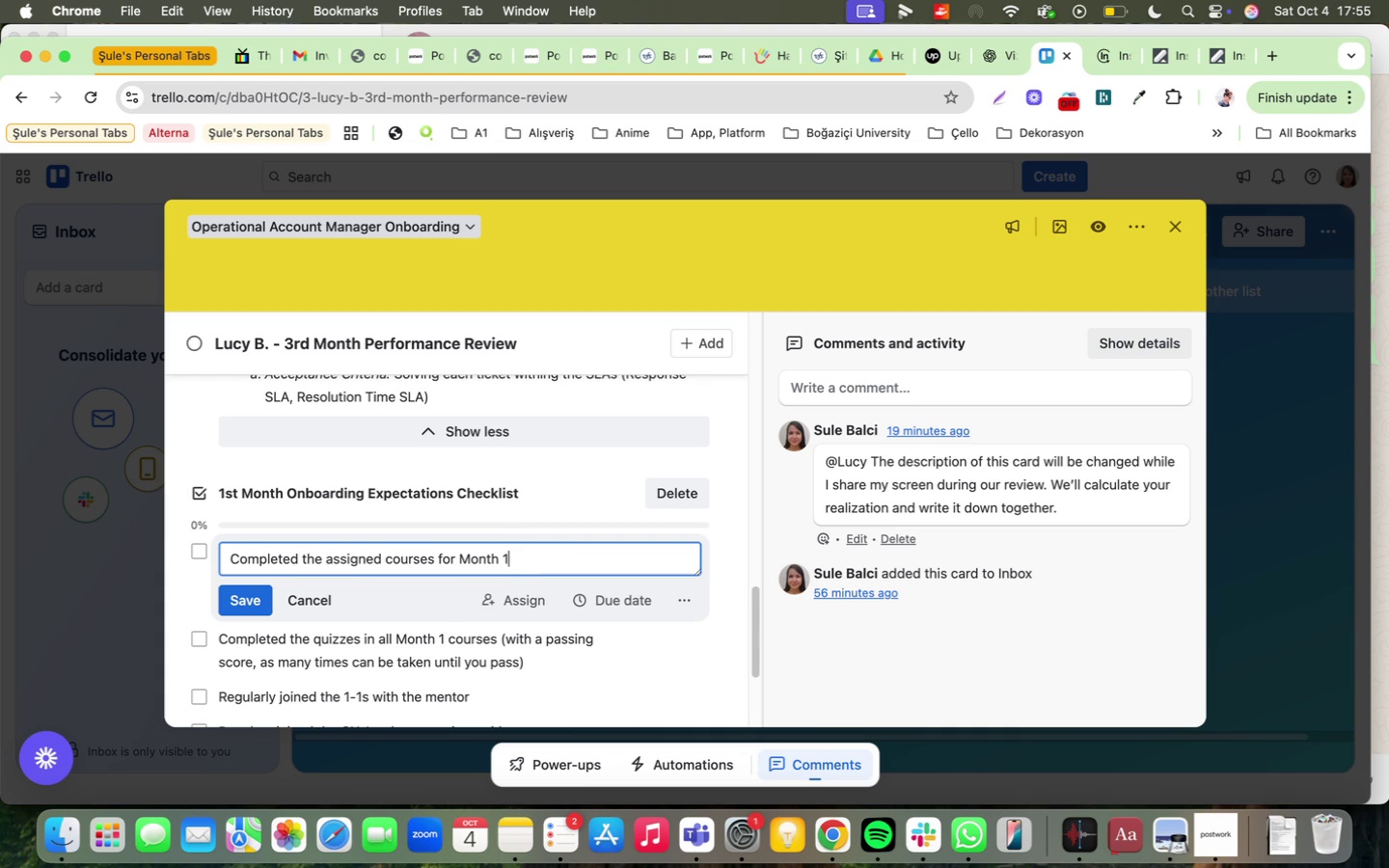 
key(Backspace)
 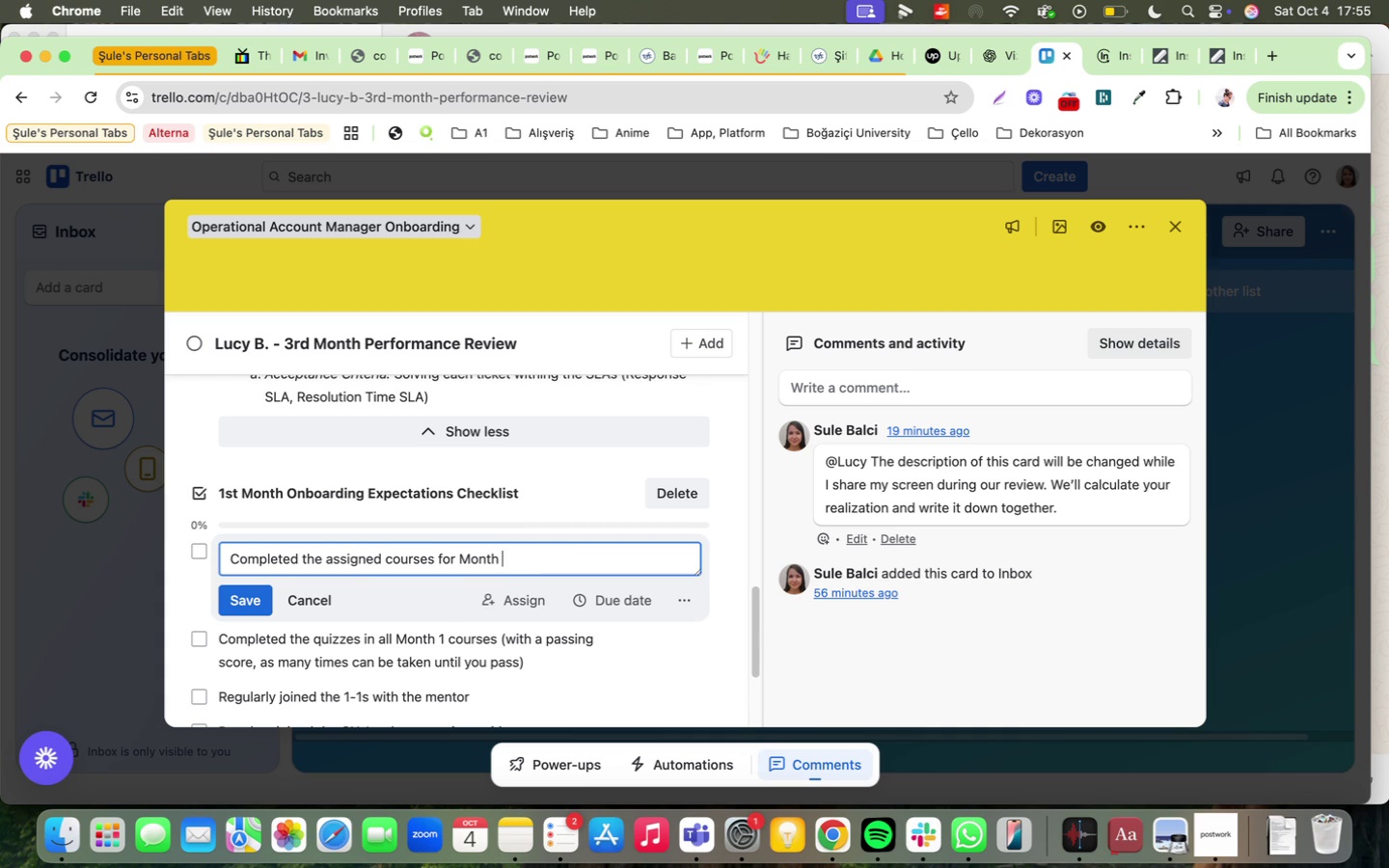 
key(3)
 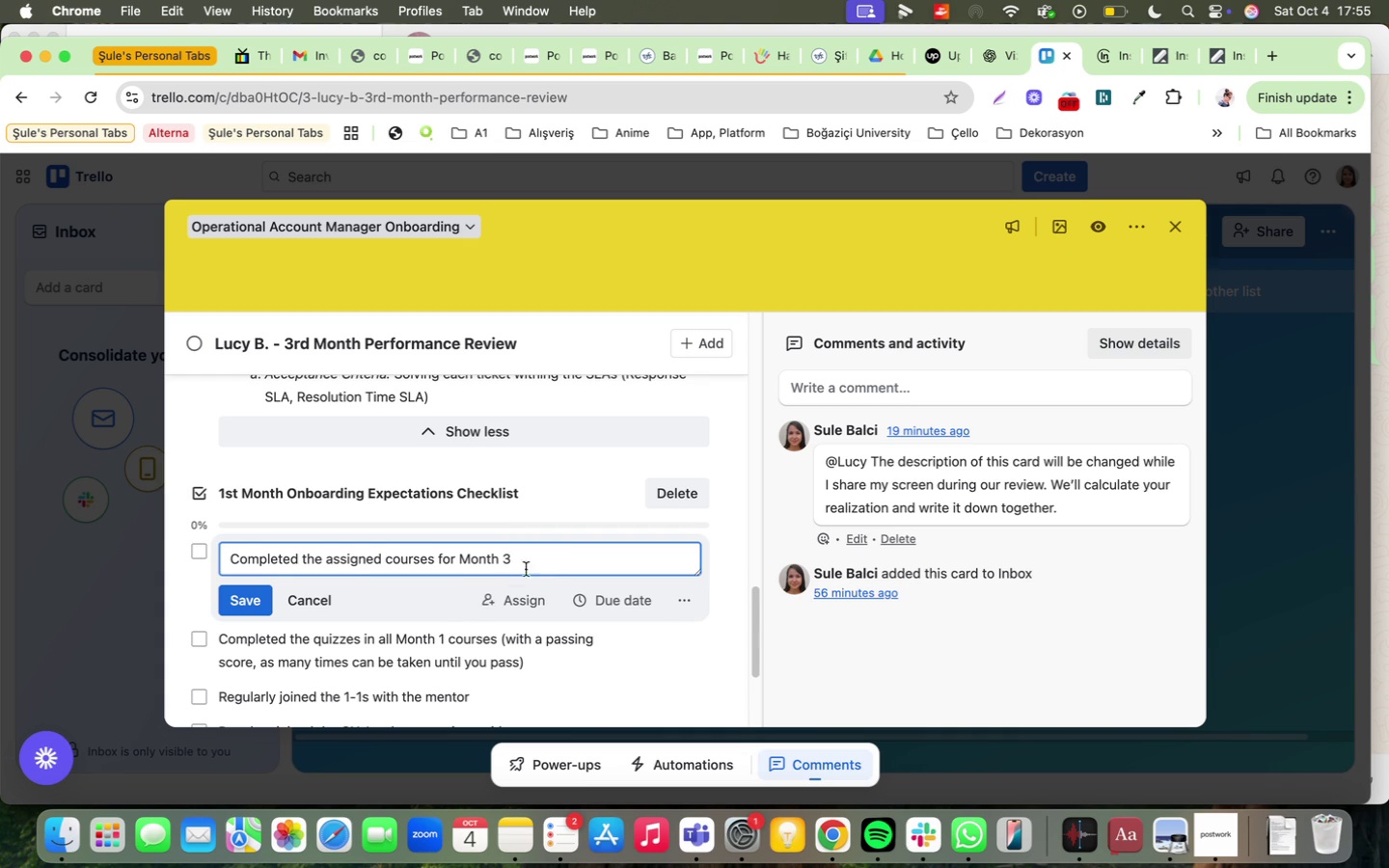 
scroll: coordinate [497, 633], scroll_direction: down, amount: 2.0
 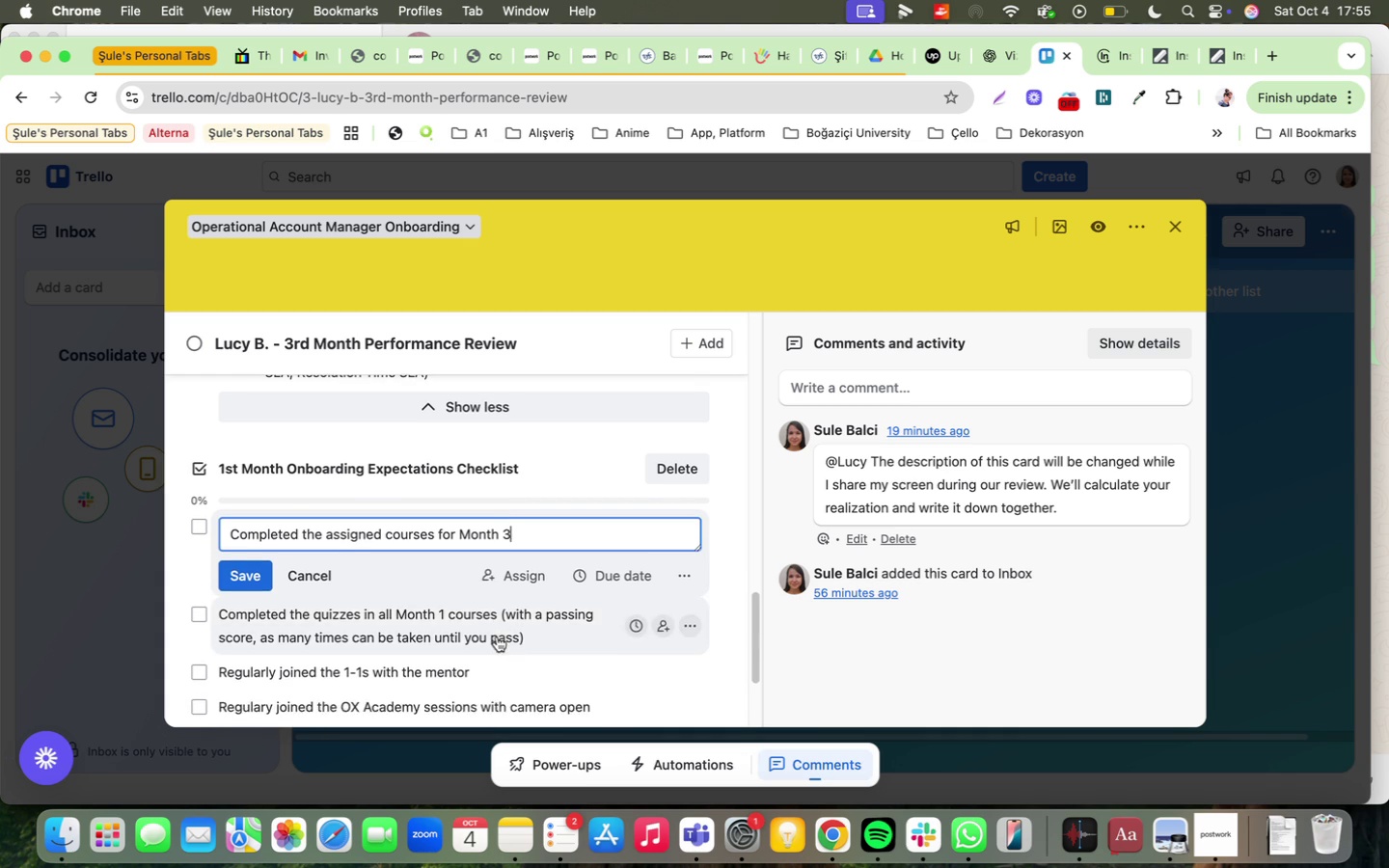 
left_click([497, 637])
 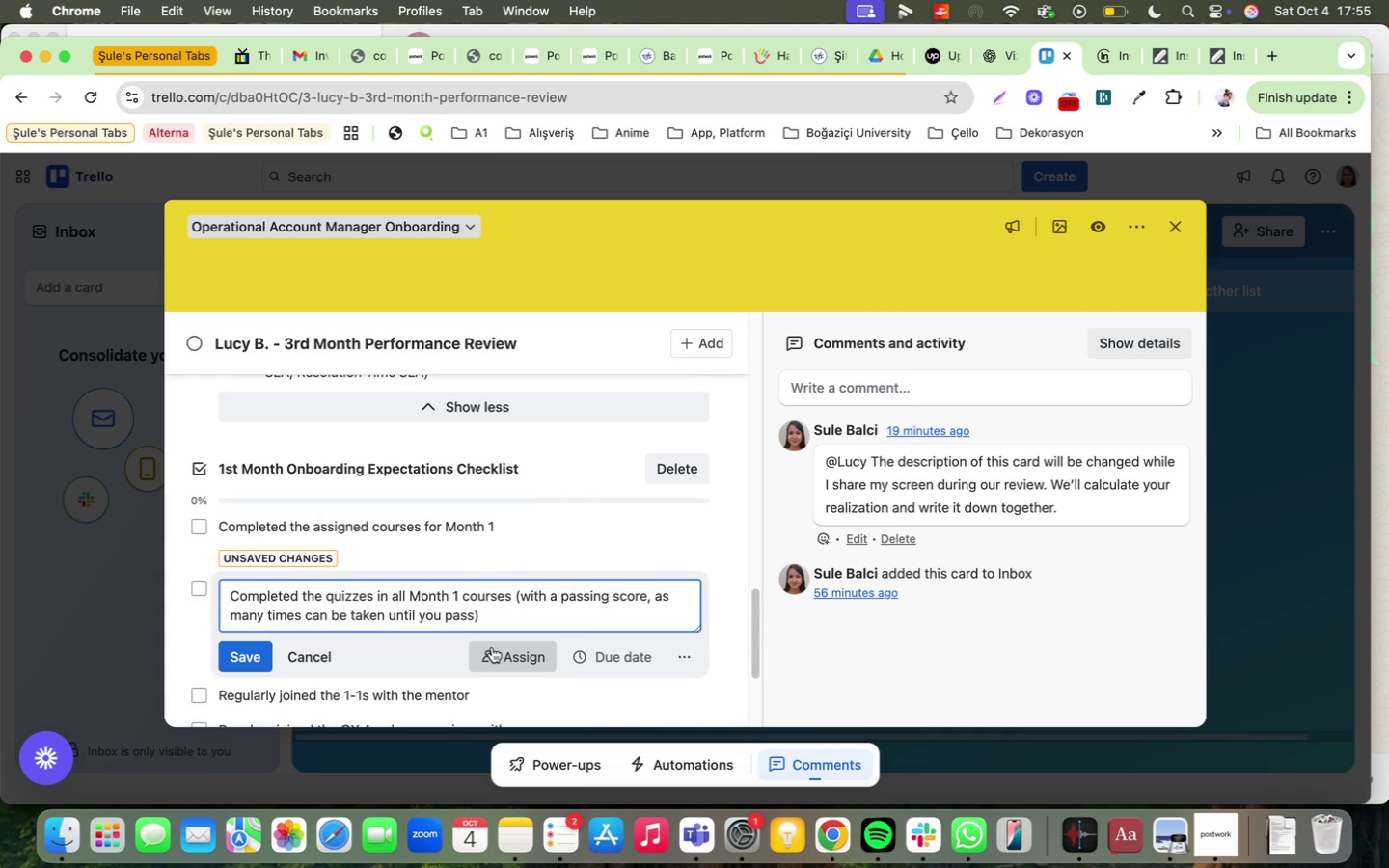 
key(ArrowRight)
 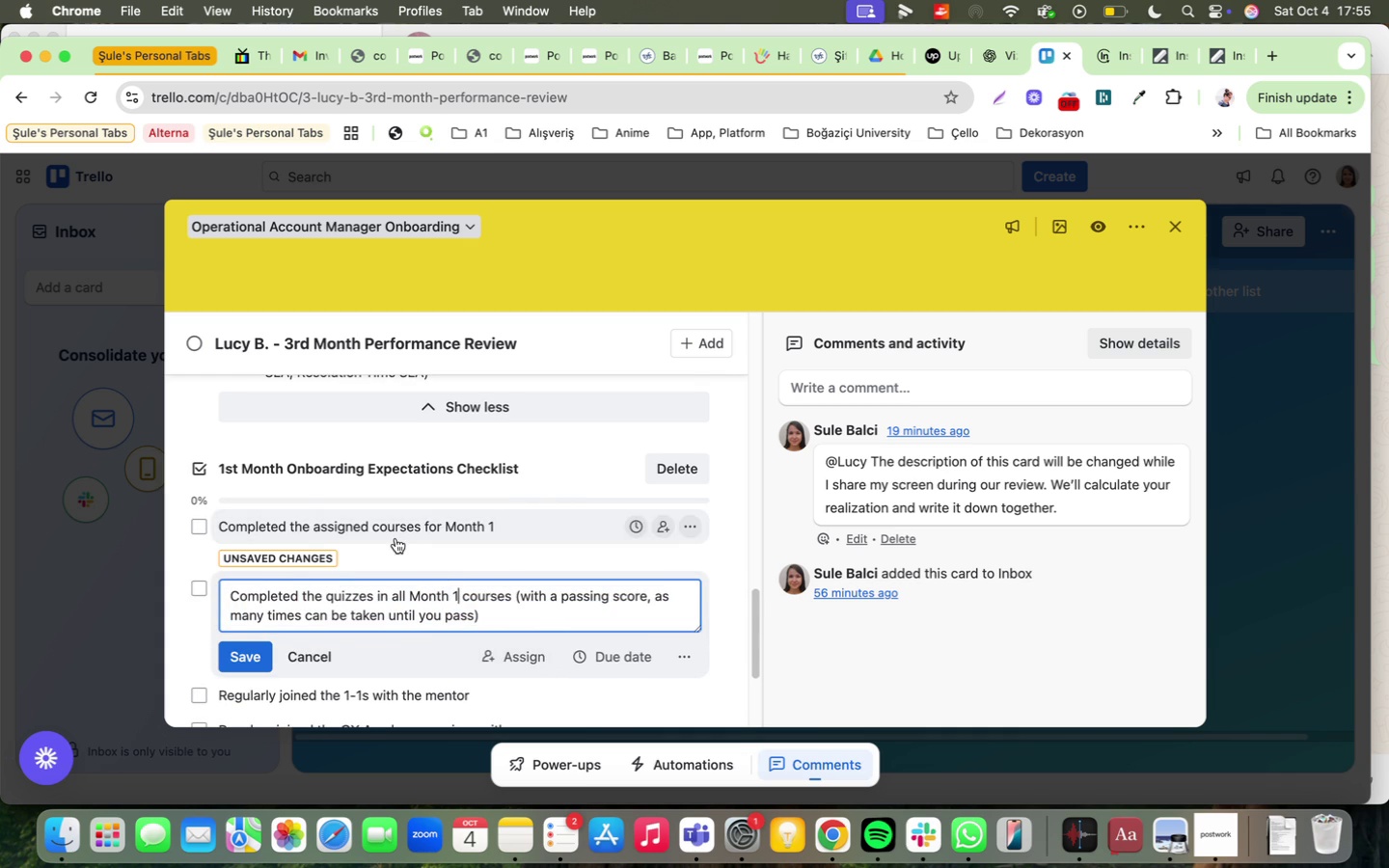 
key(Backspace)
 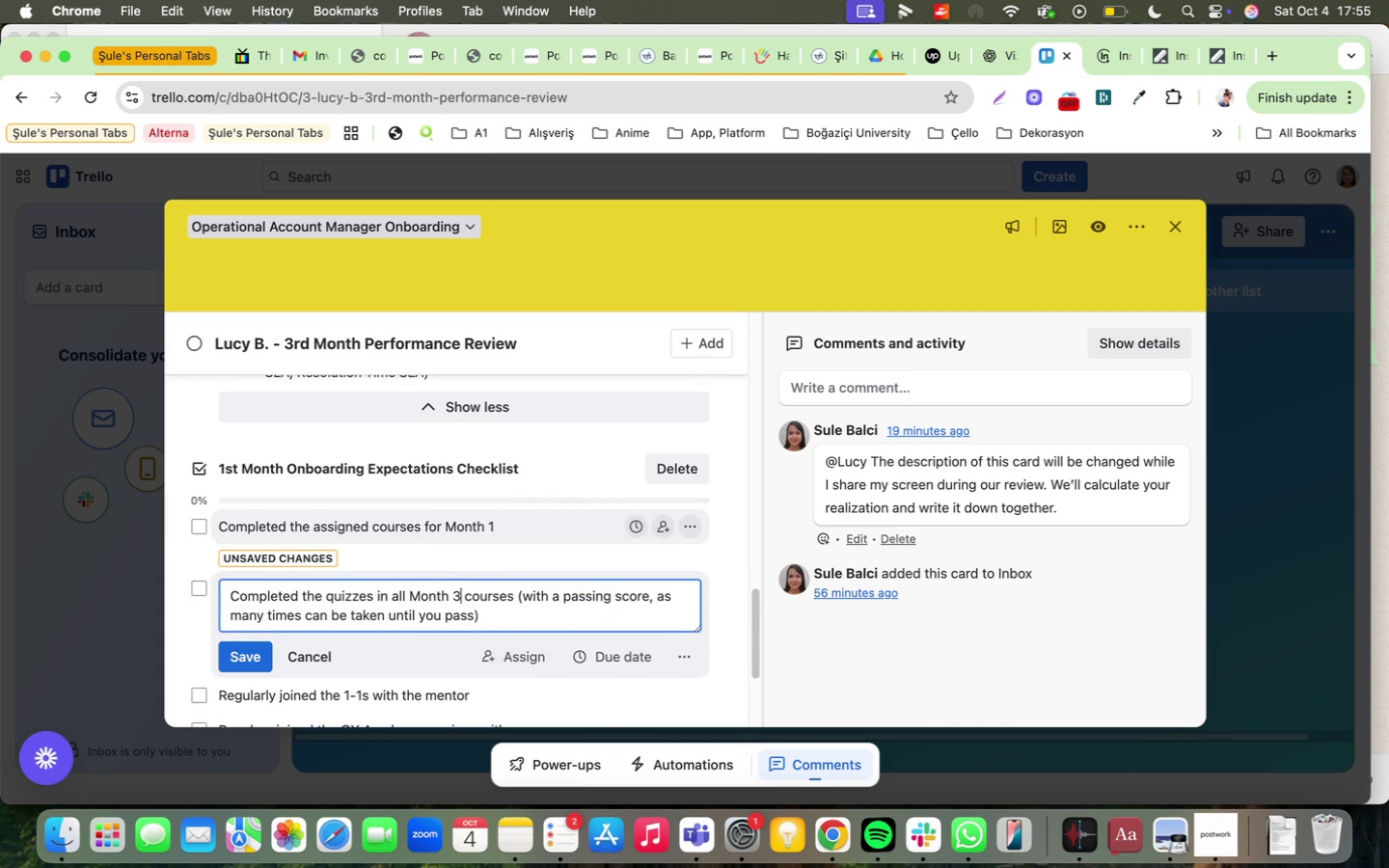 
key(3)
 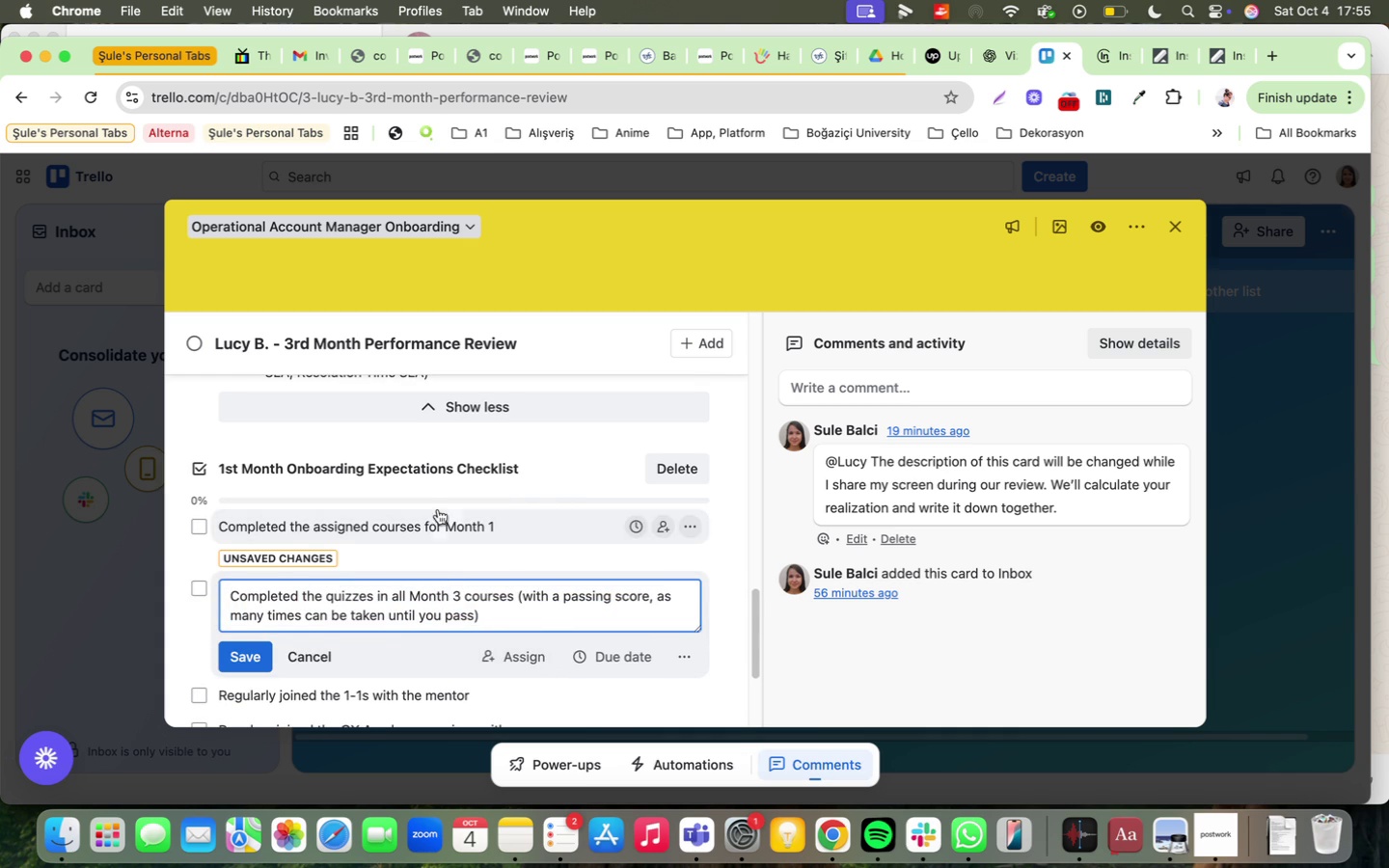 
scroll: coordinate [425, 637], scroll_direction: down, amount: 8.0
 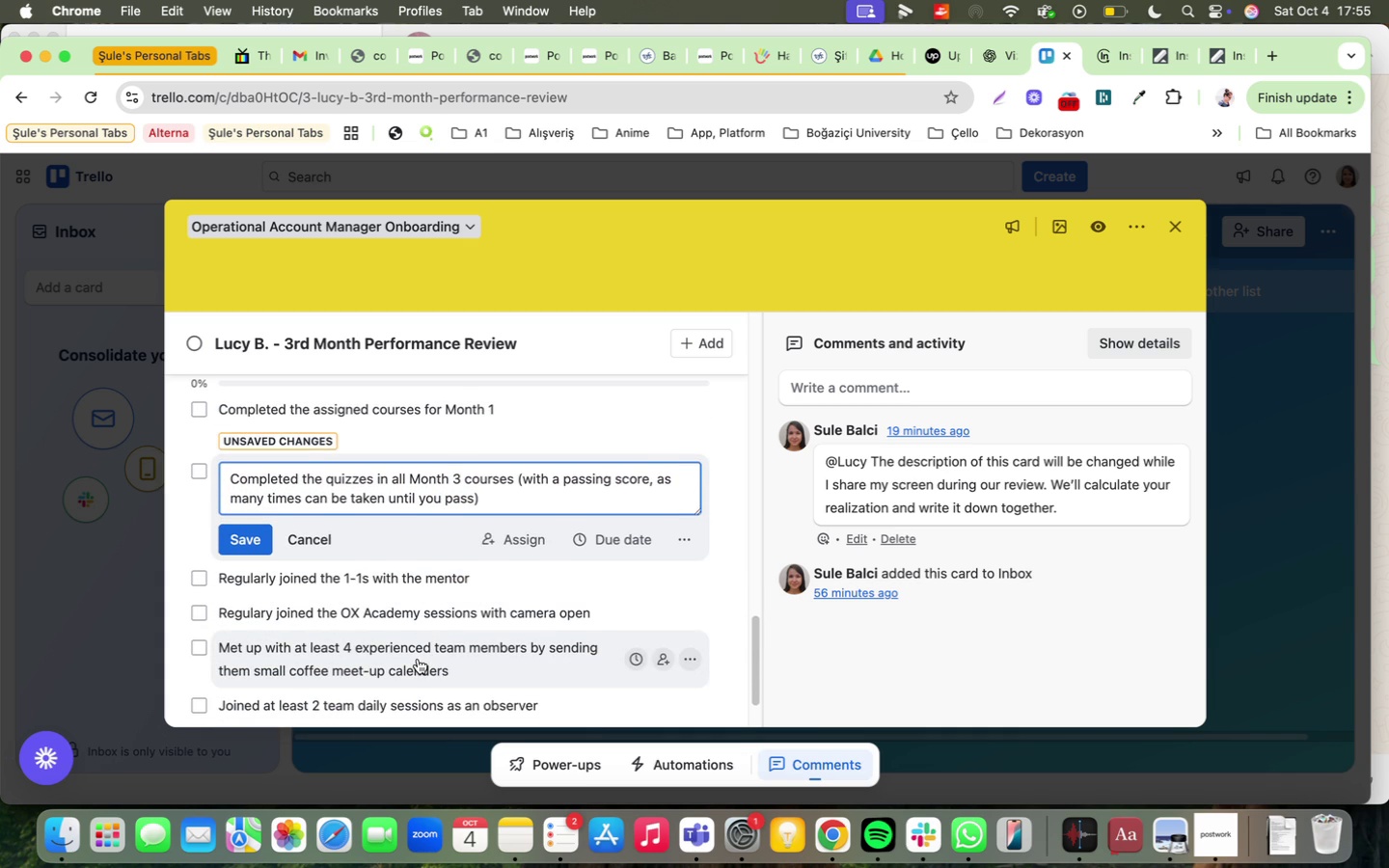 
left_click([418, 659])
 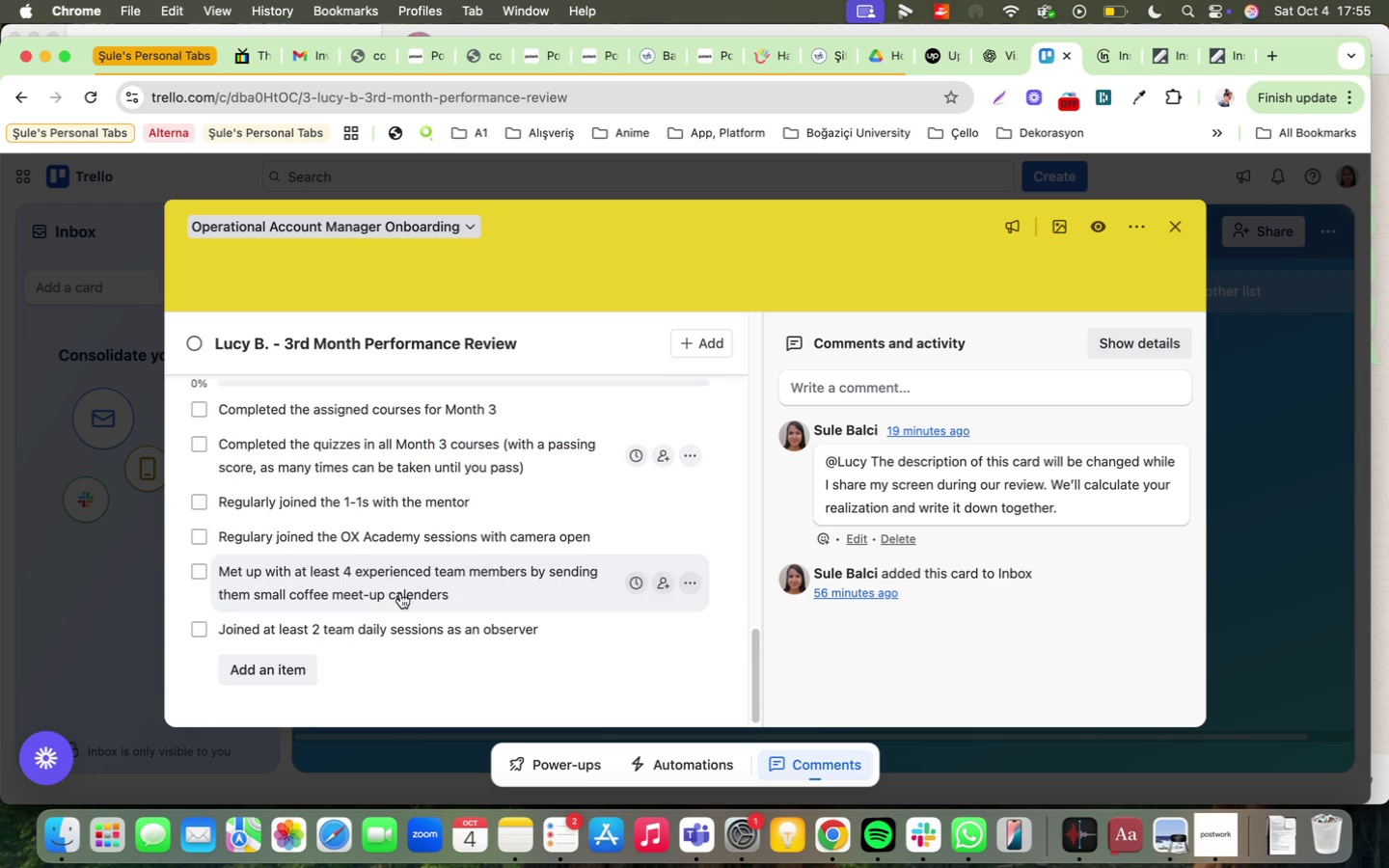 
scroll: coordinate [424, 643], scroll_direction: down, amount: 4.0
 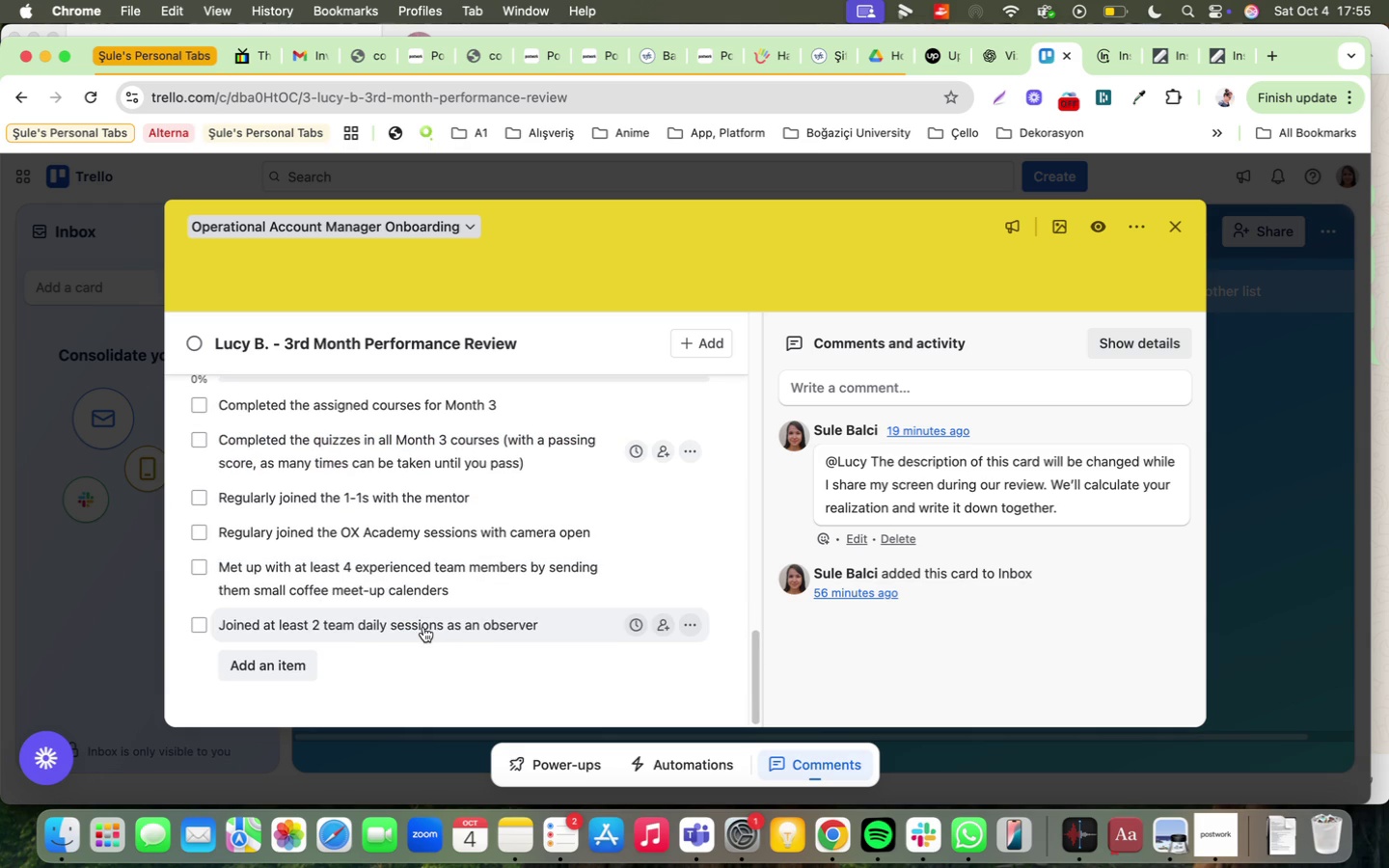 
left_click([426, 627])